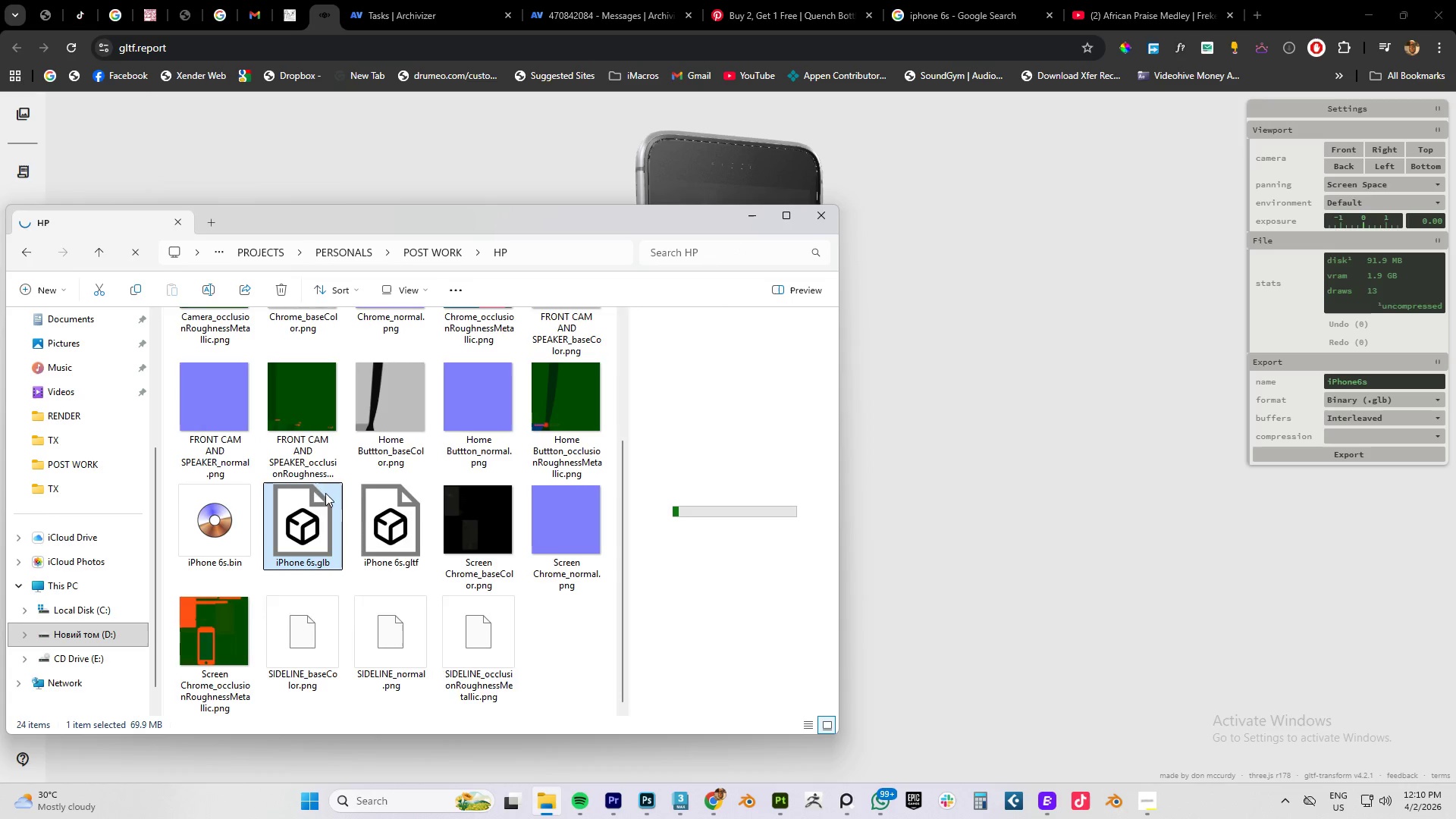 
left_click_drag(start_coordinate=[297, 529], to_coordinate=[1000, 196])
 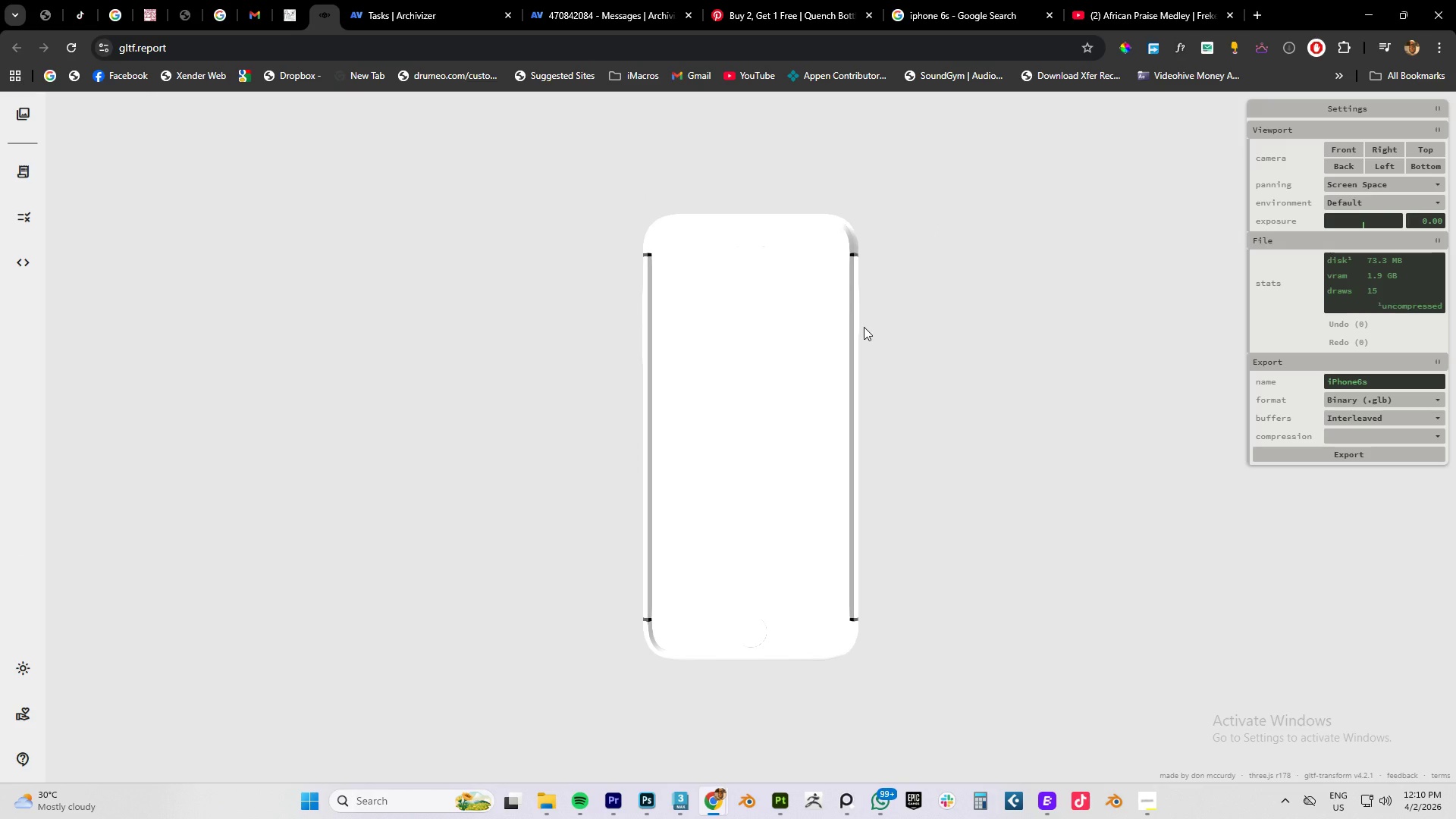 
wait(8.97)
 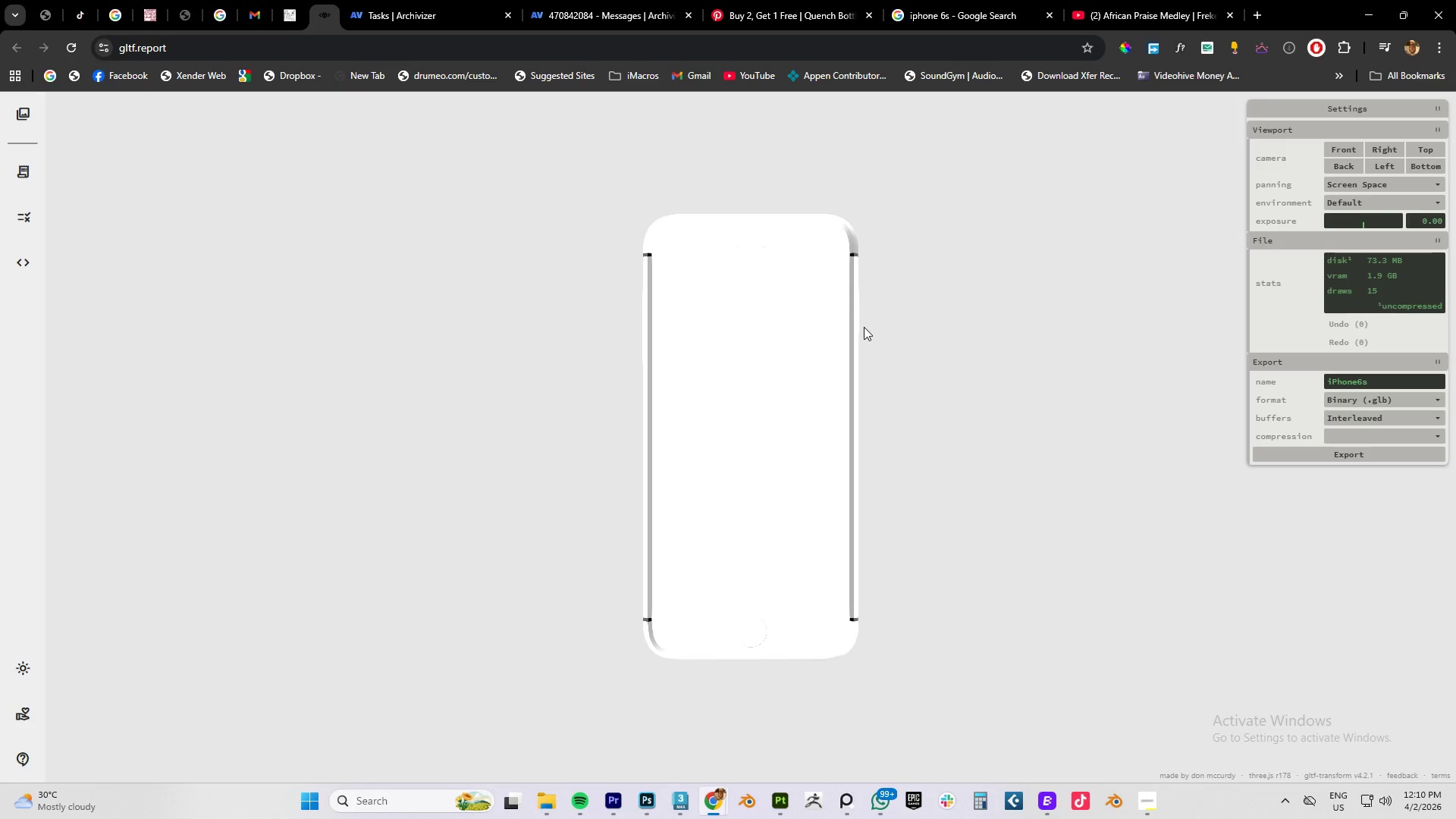 
left_click([1349, 146])
 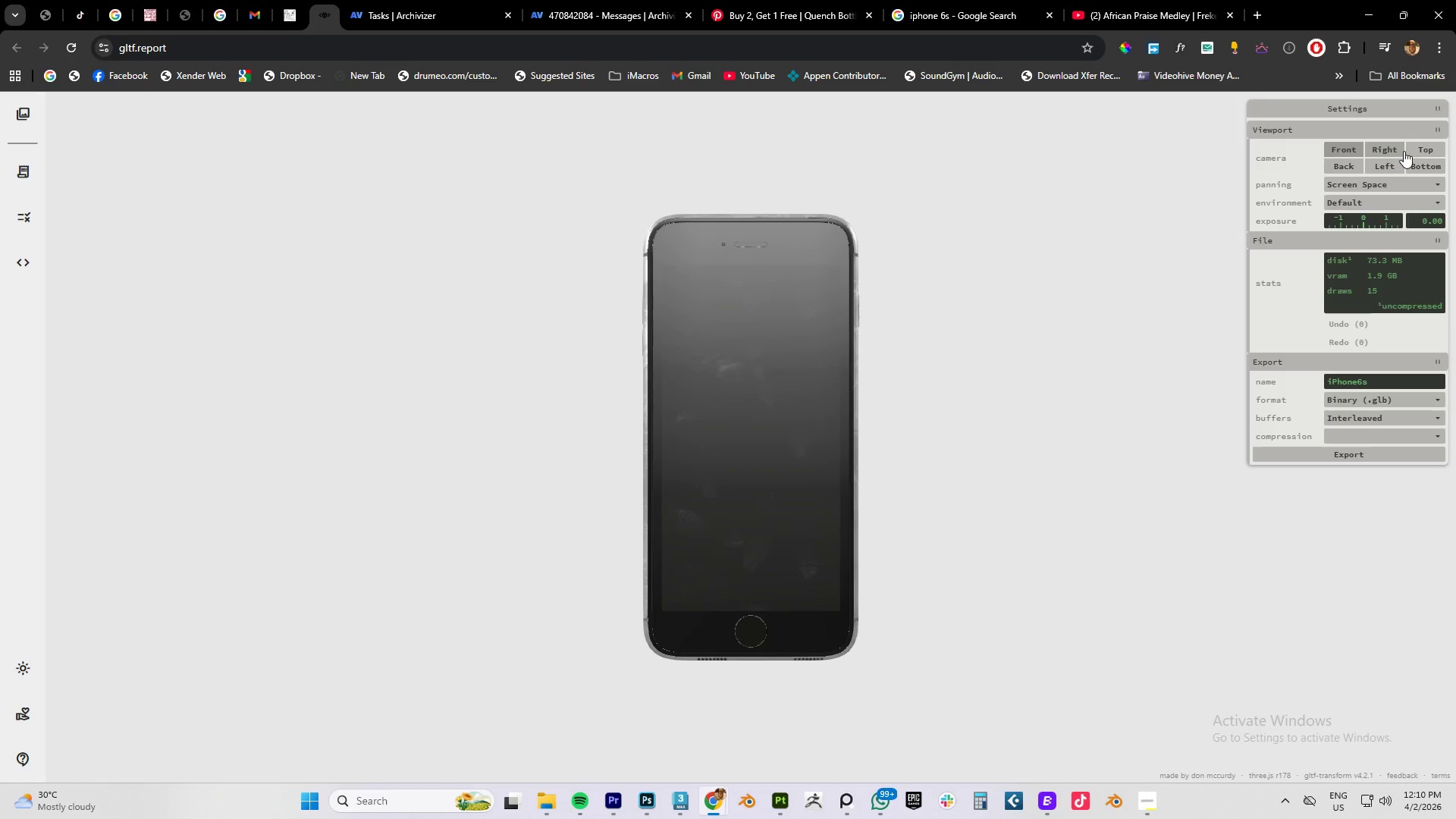 
left_click([1394, 149])
 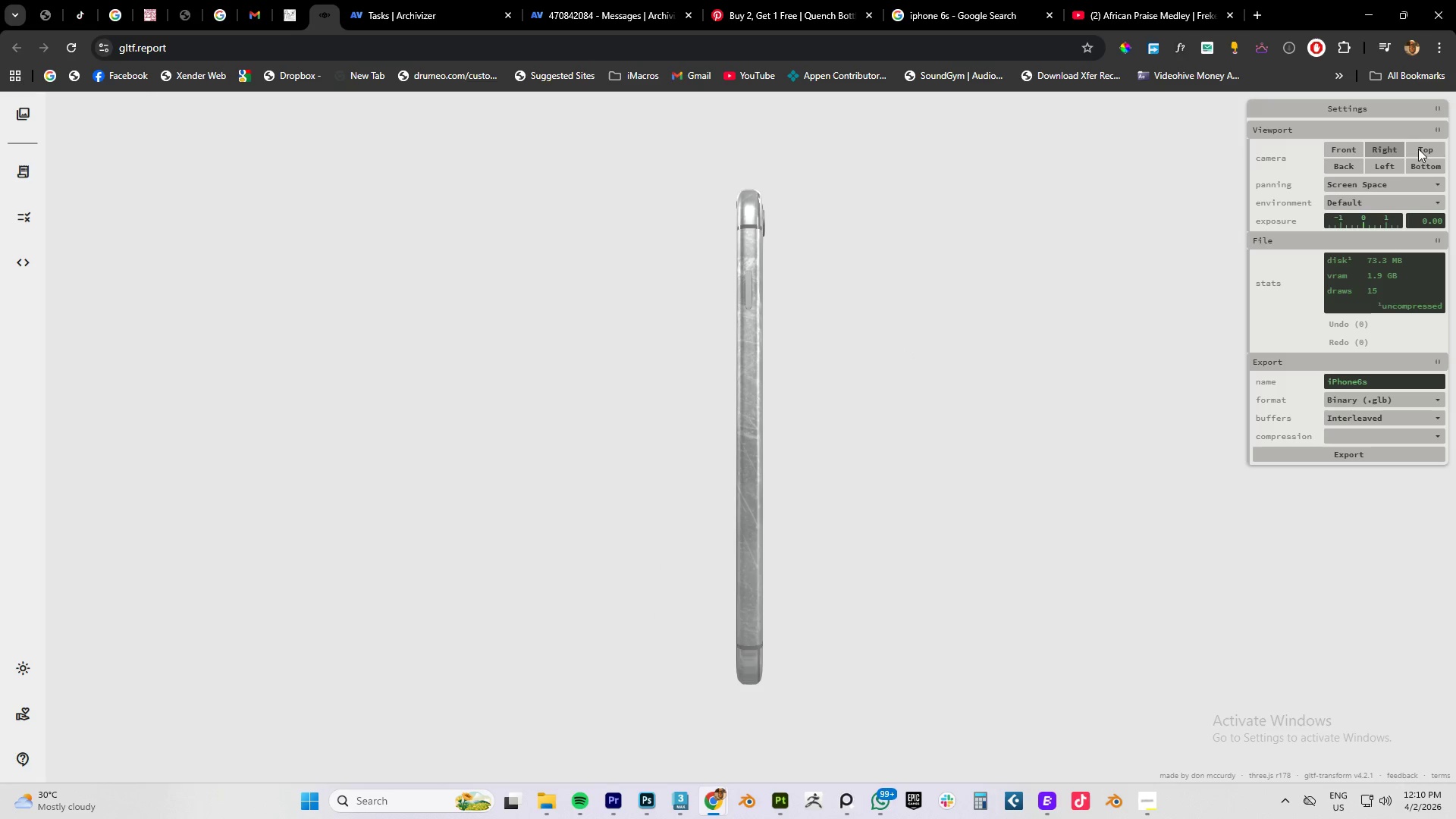 
left_click([1425, 149])
 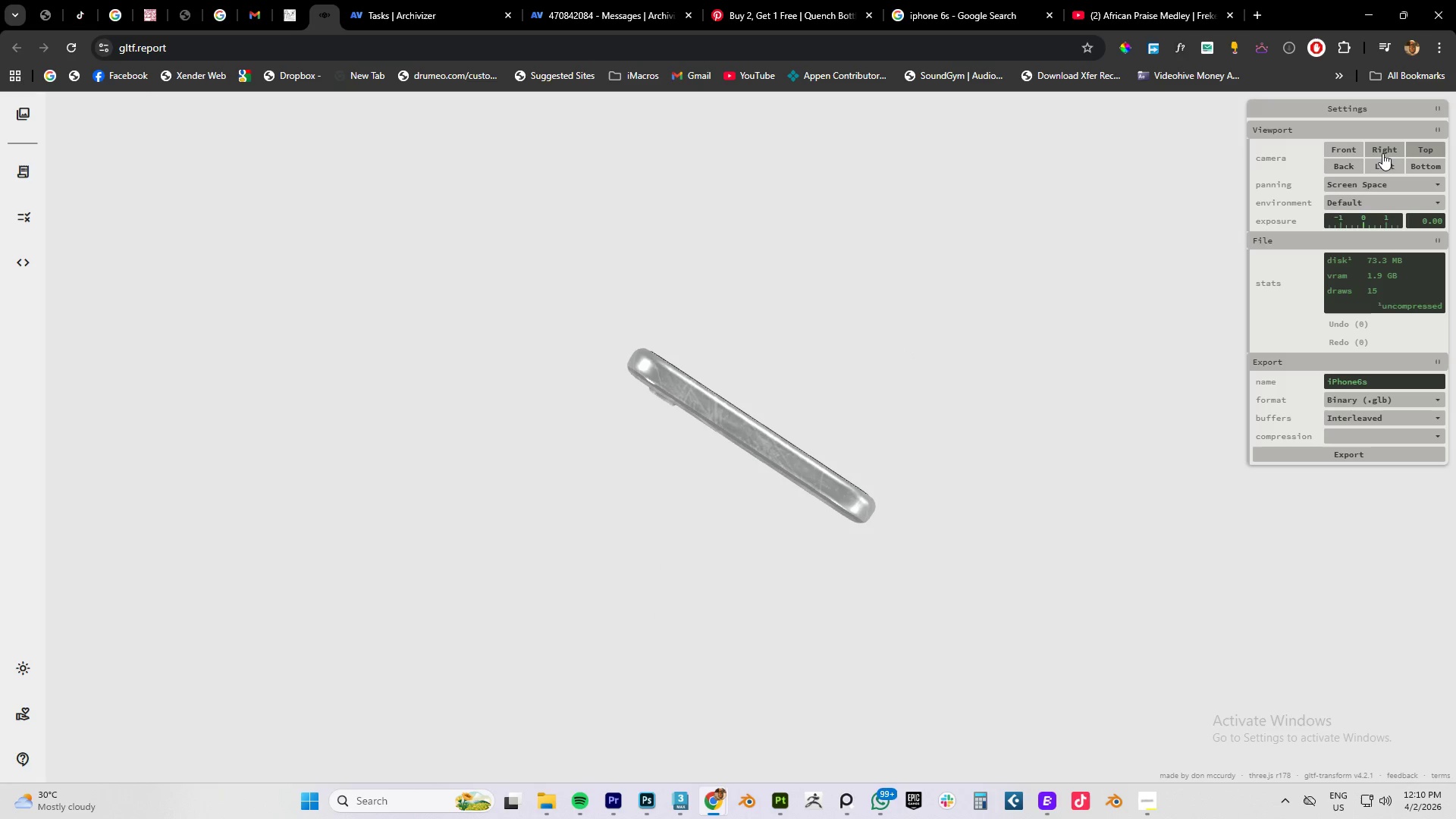 
left_click([1351, 168])
 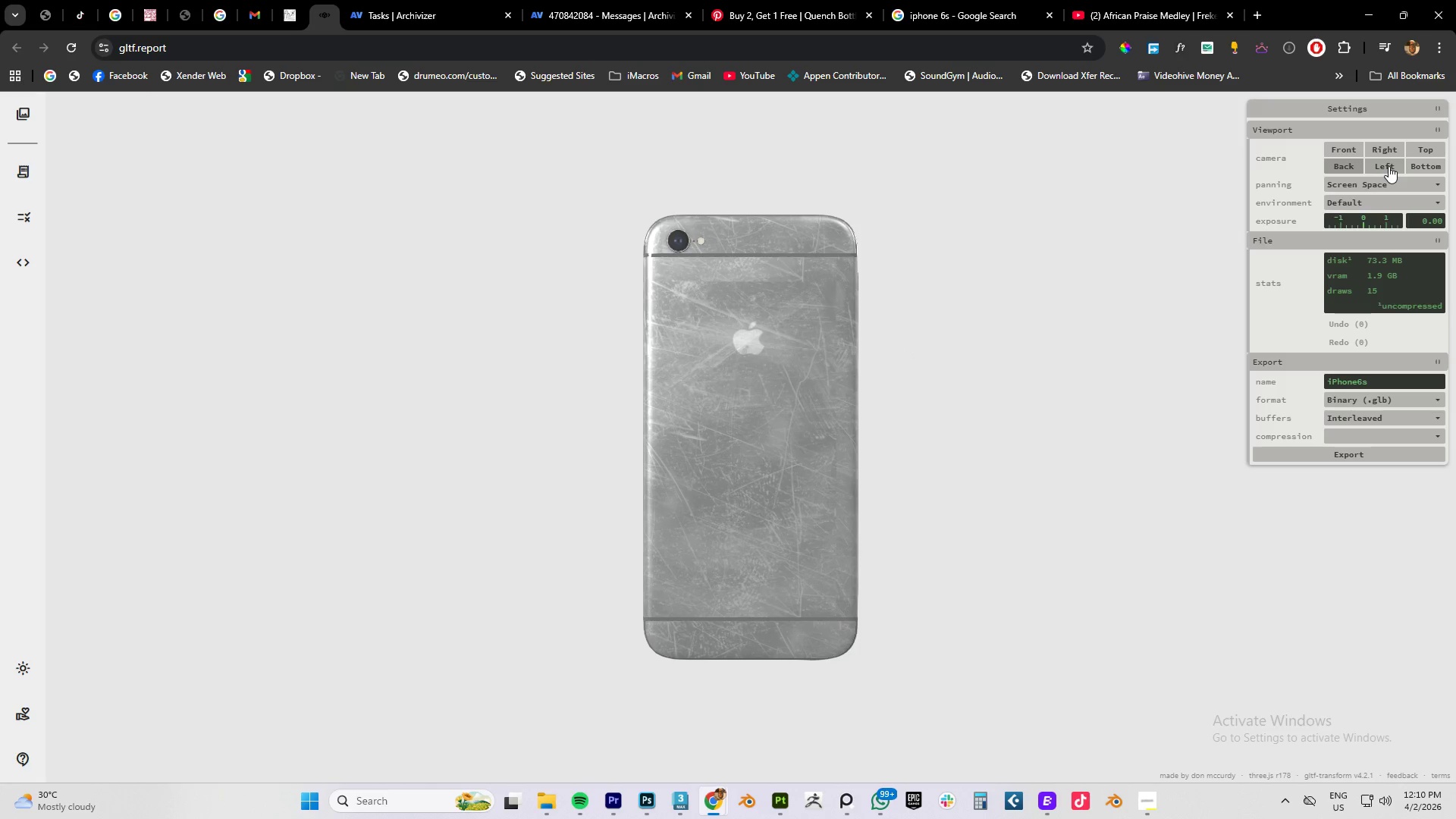 
left_click([1389, 166])
 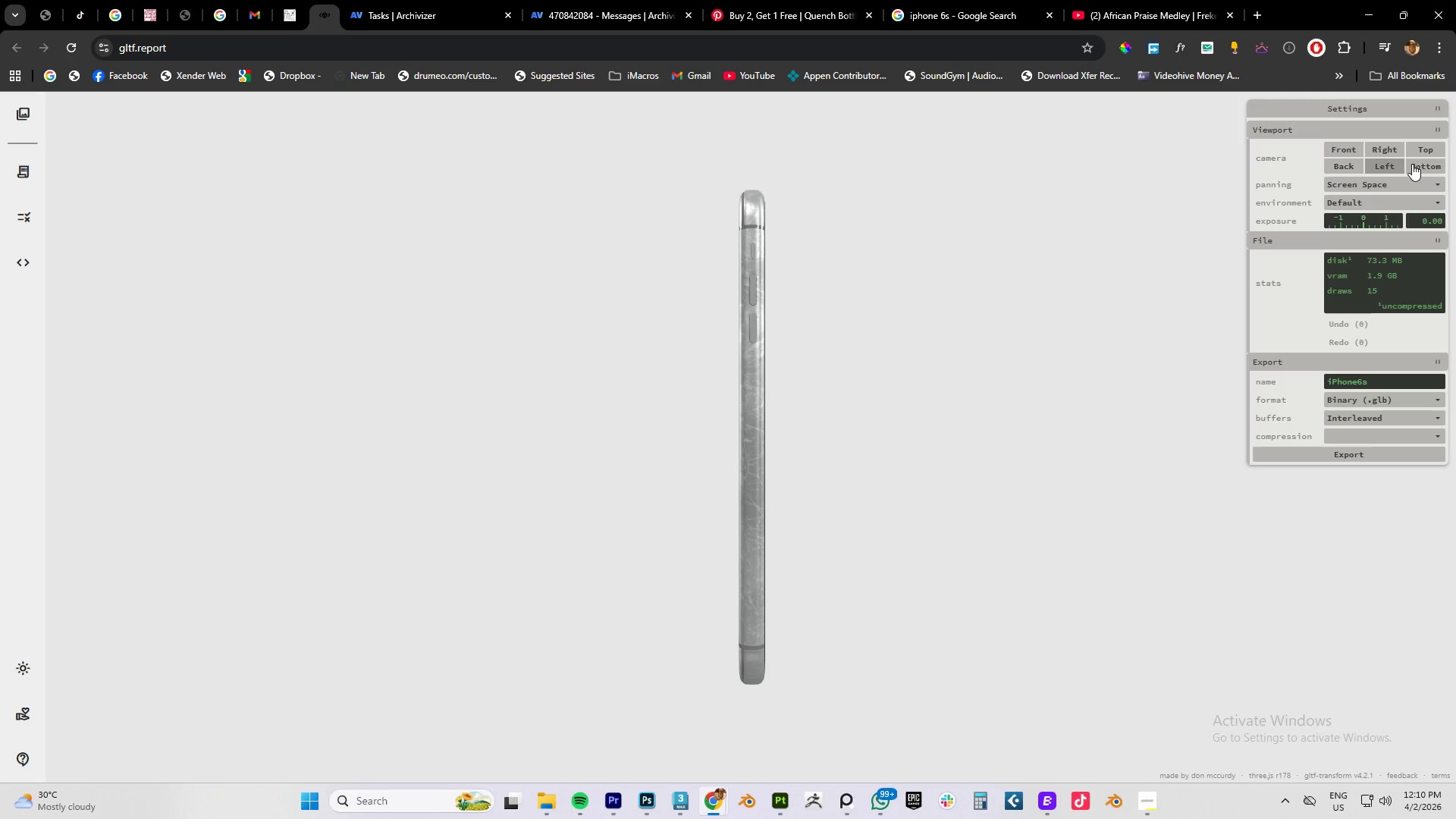 
left_click([1422, 164])
 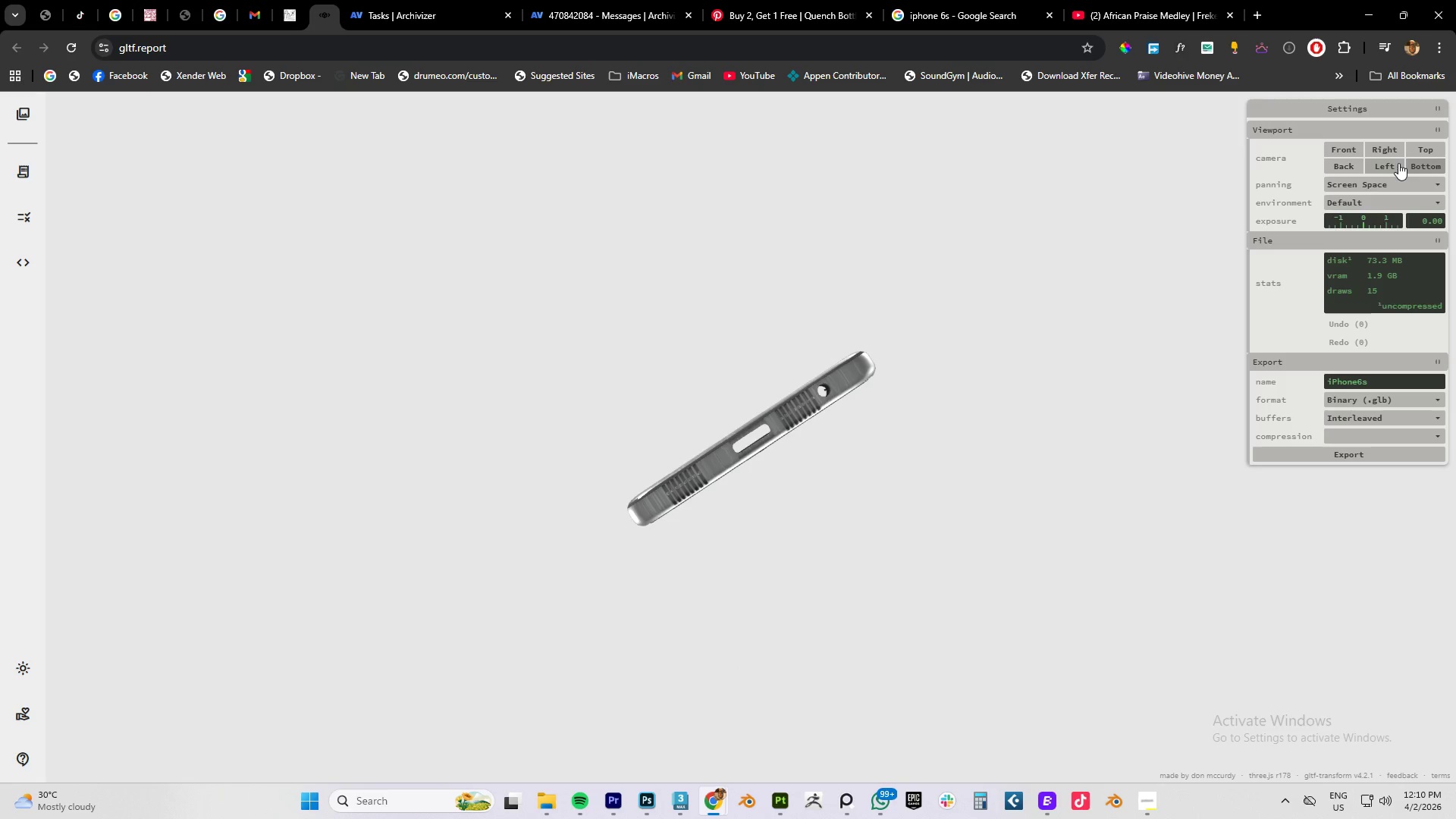 
left_click([1392, 163])
 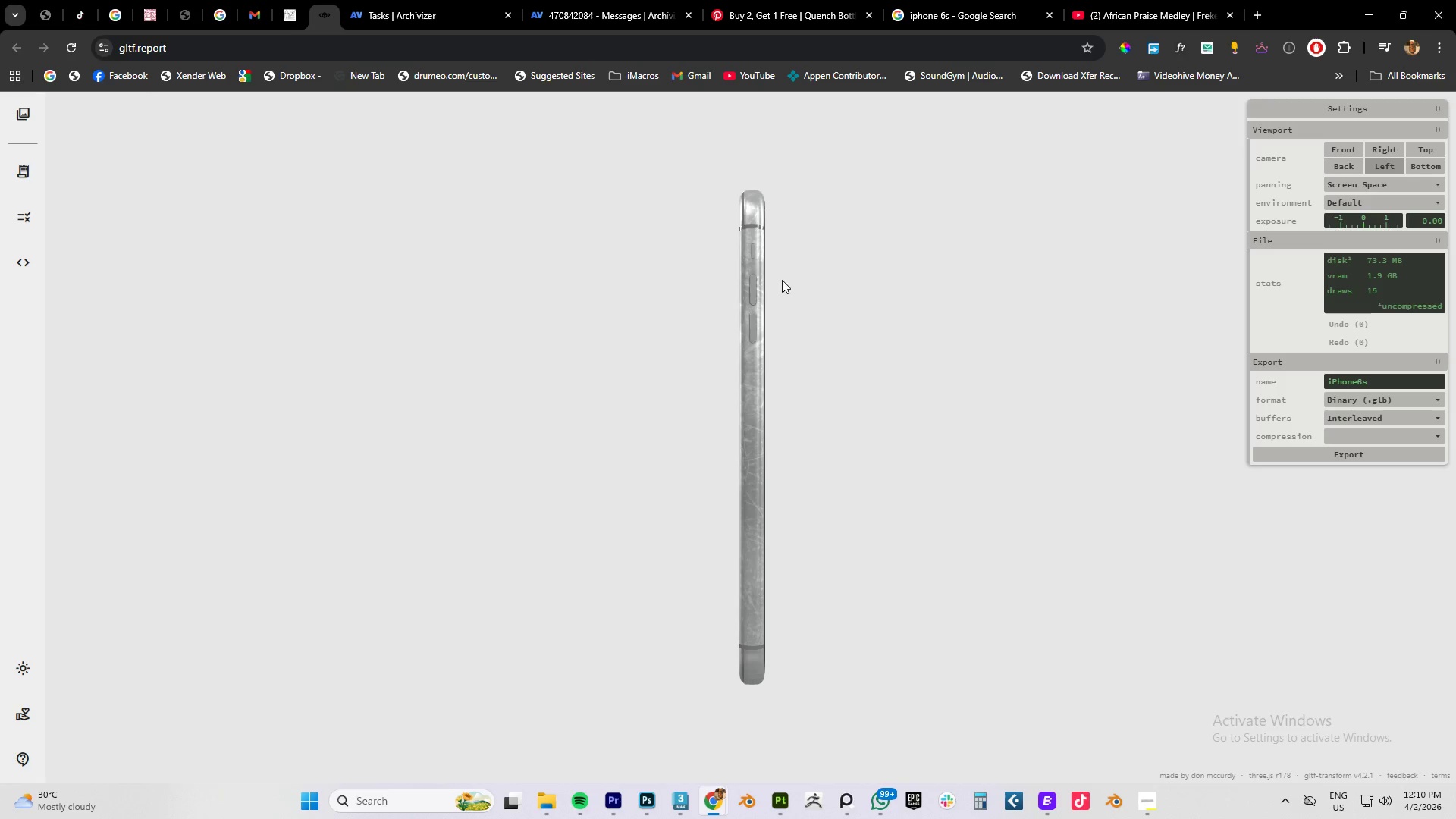 
left_click_drag(start_coordinate=[780, 311], to_coordinate=[668, 333])
 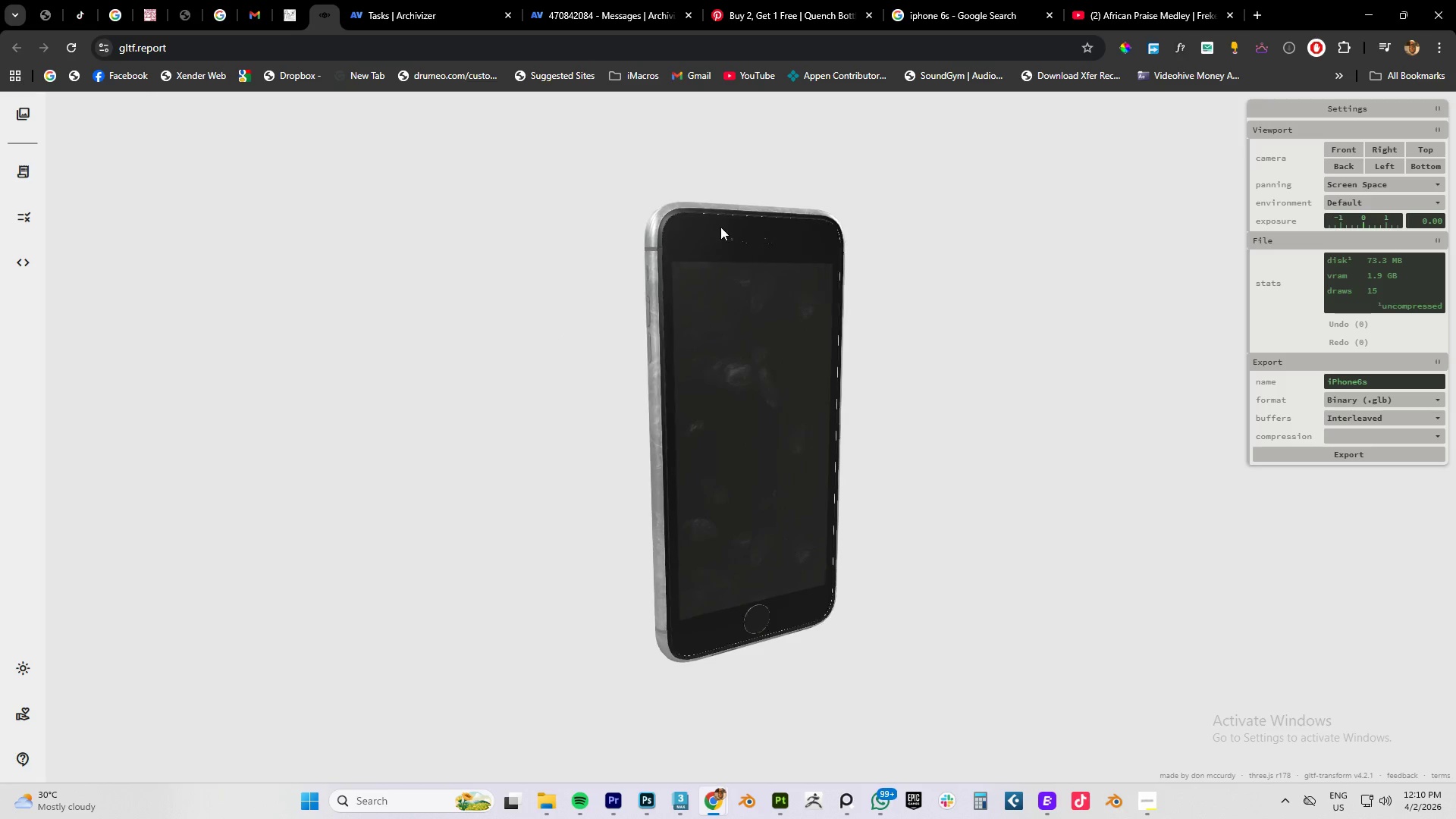 
scroll: coordinate [747, 240], scroll_direction: up, amount: 9.0
 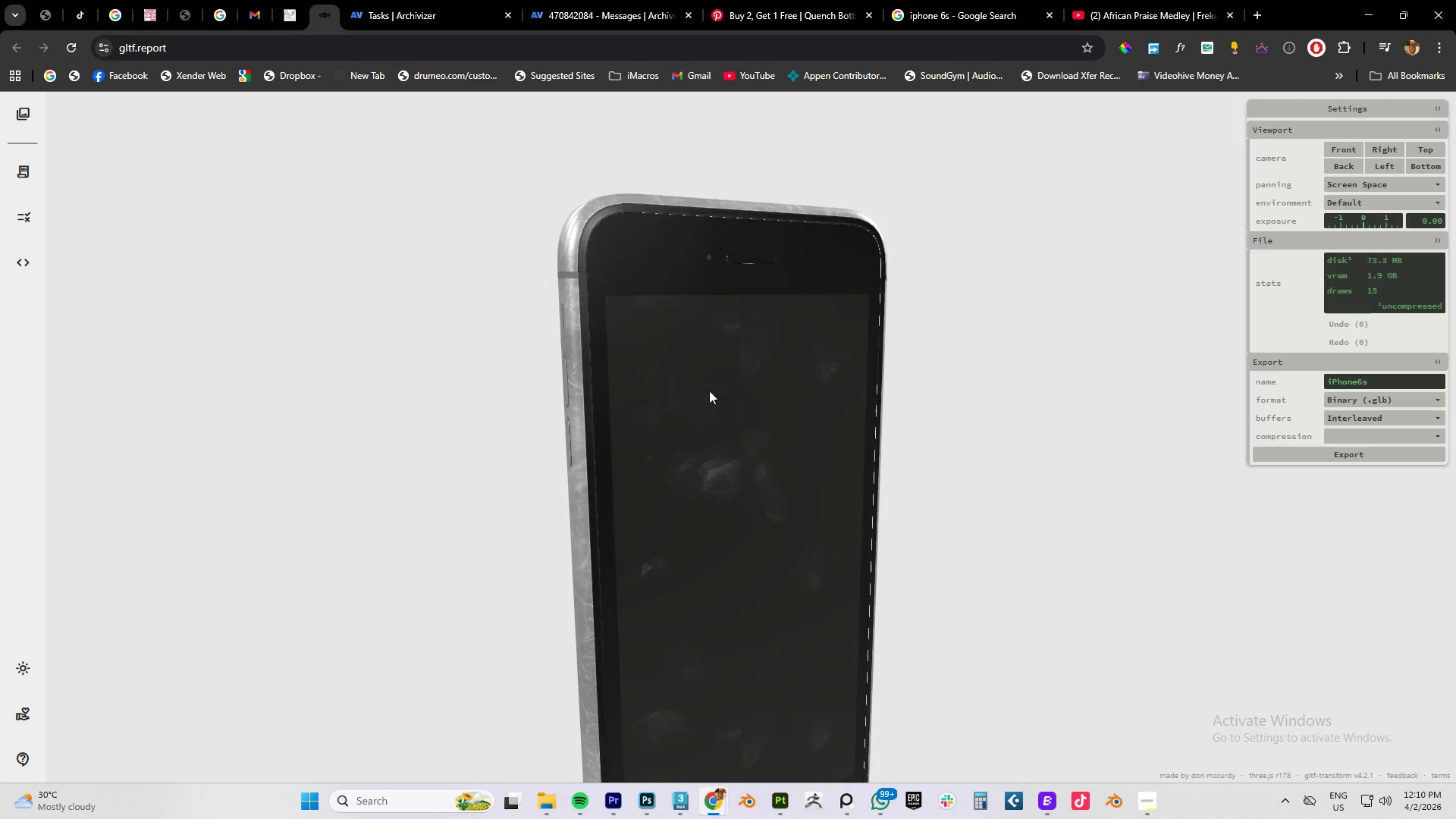 
left_click_drag(start_coordinate=[711, 299], to_coordinate=[652, 294])
 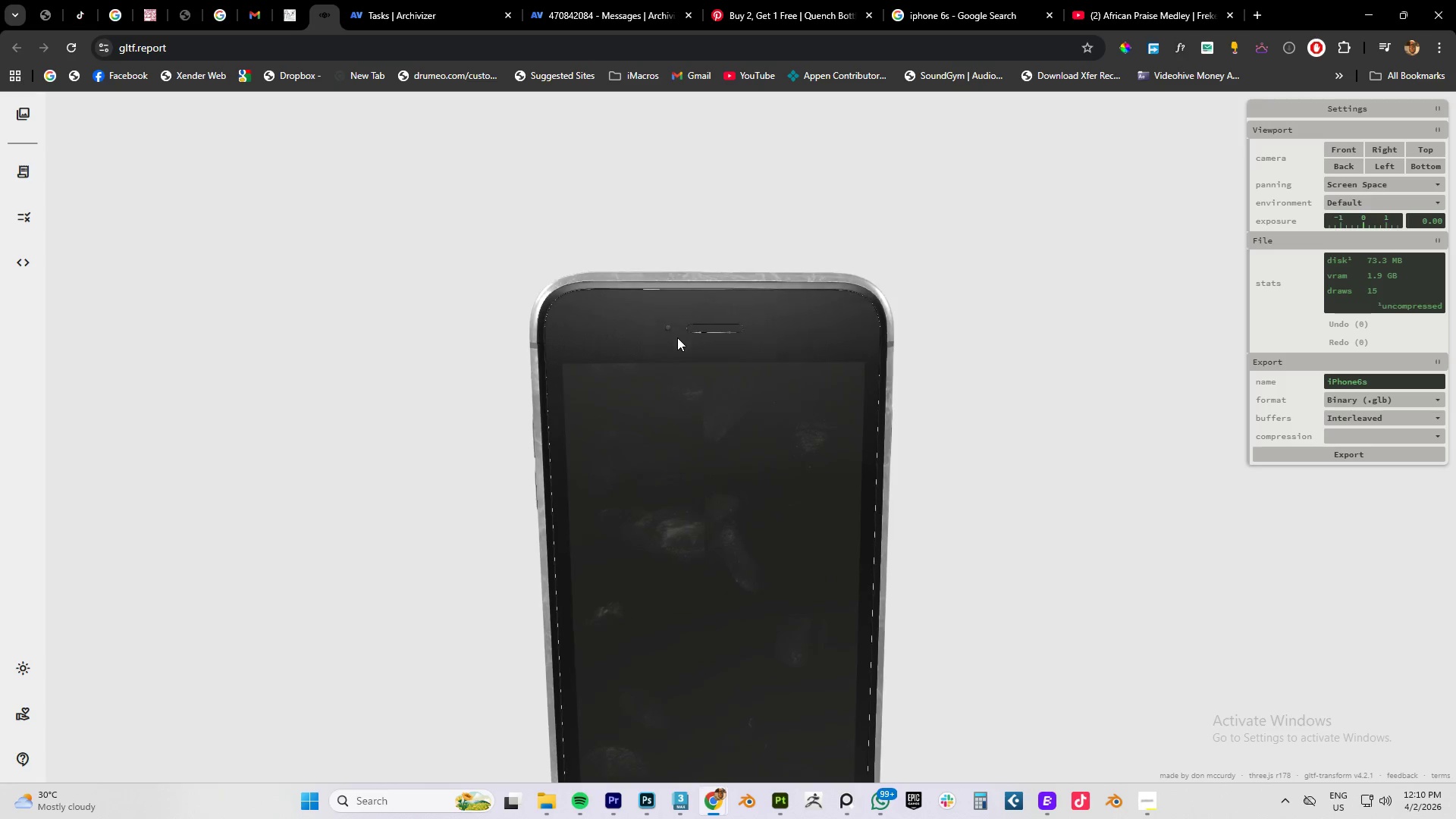 
scroll: coordinate [661, 333], scroll_direction: up, amount: 9.0
 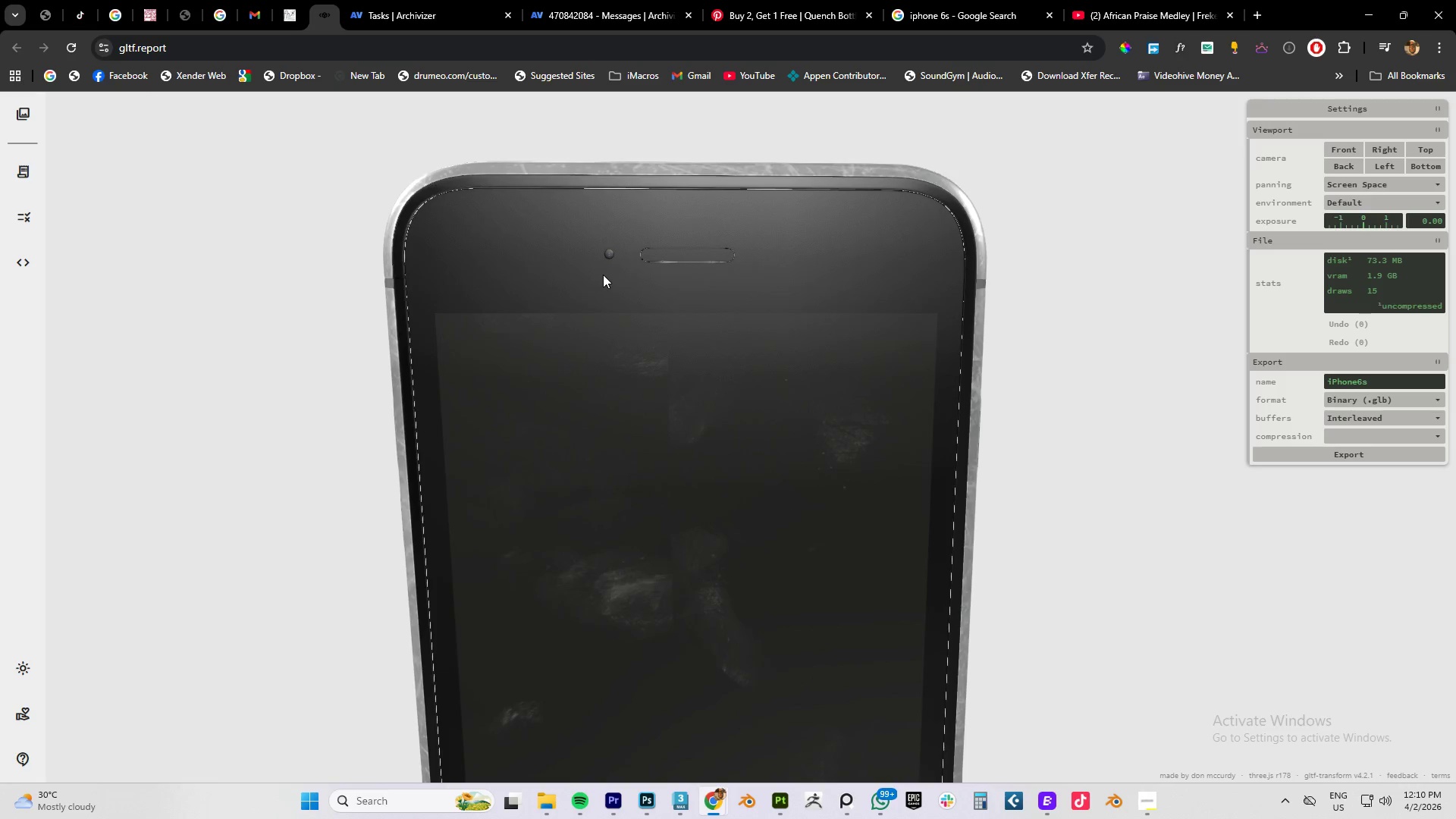 
left_click_drag(start_coordinate=[603, 275], to_coordinate=[921, 309])
 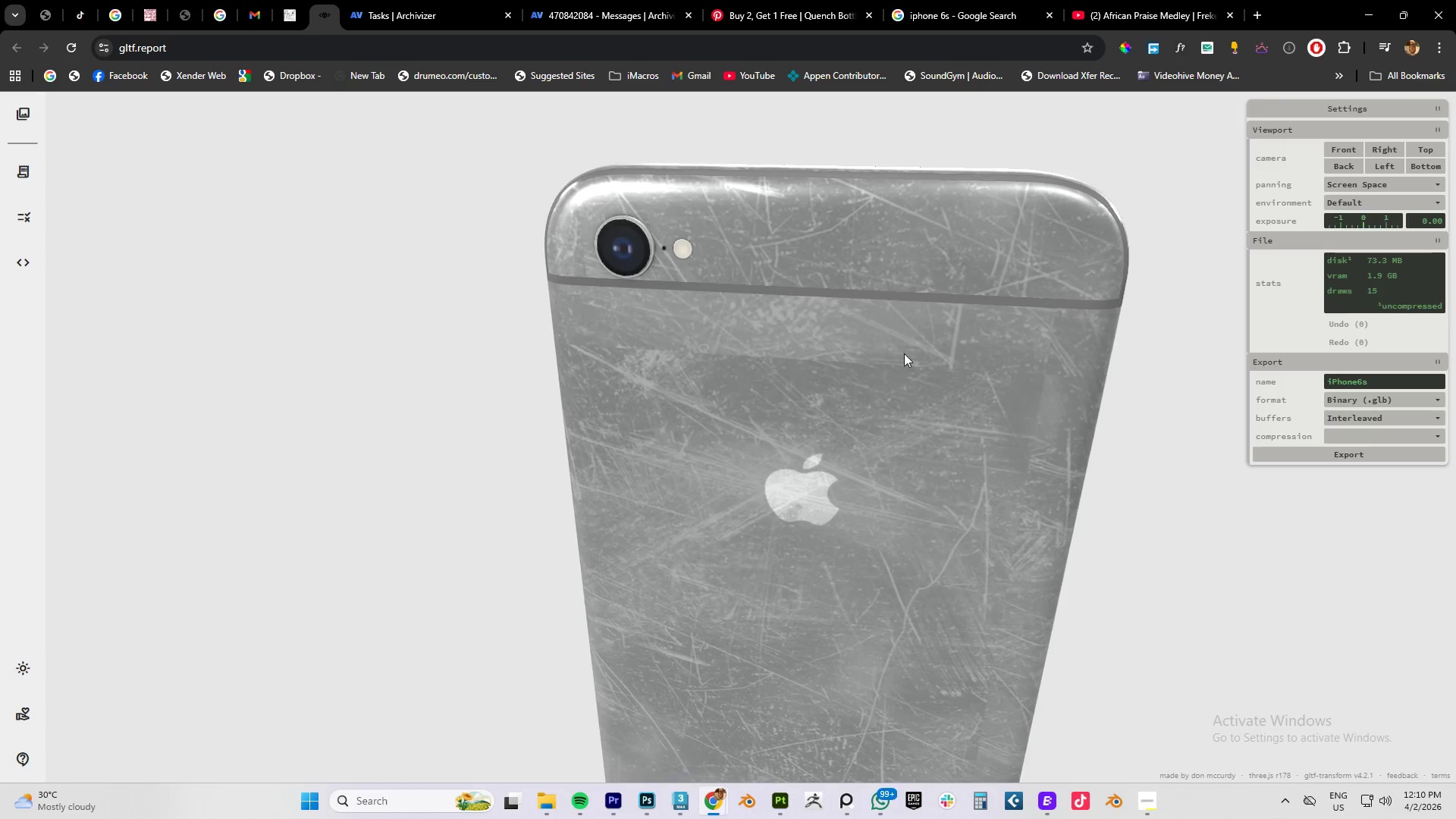 
scroll: coordinate [904, 353], scroll_direction: down, amount: 9.0
 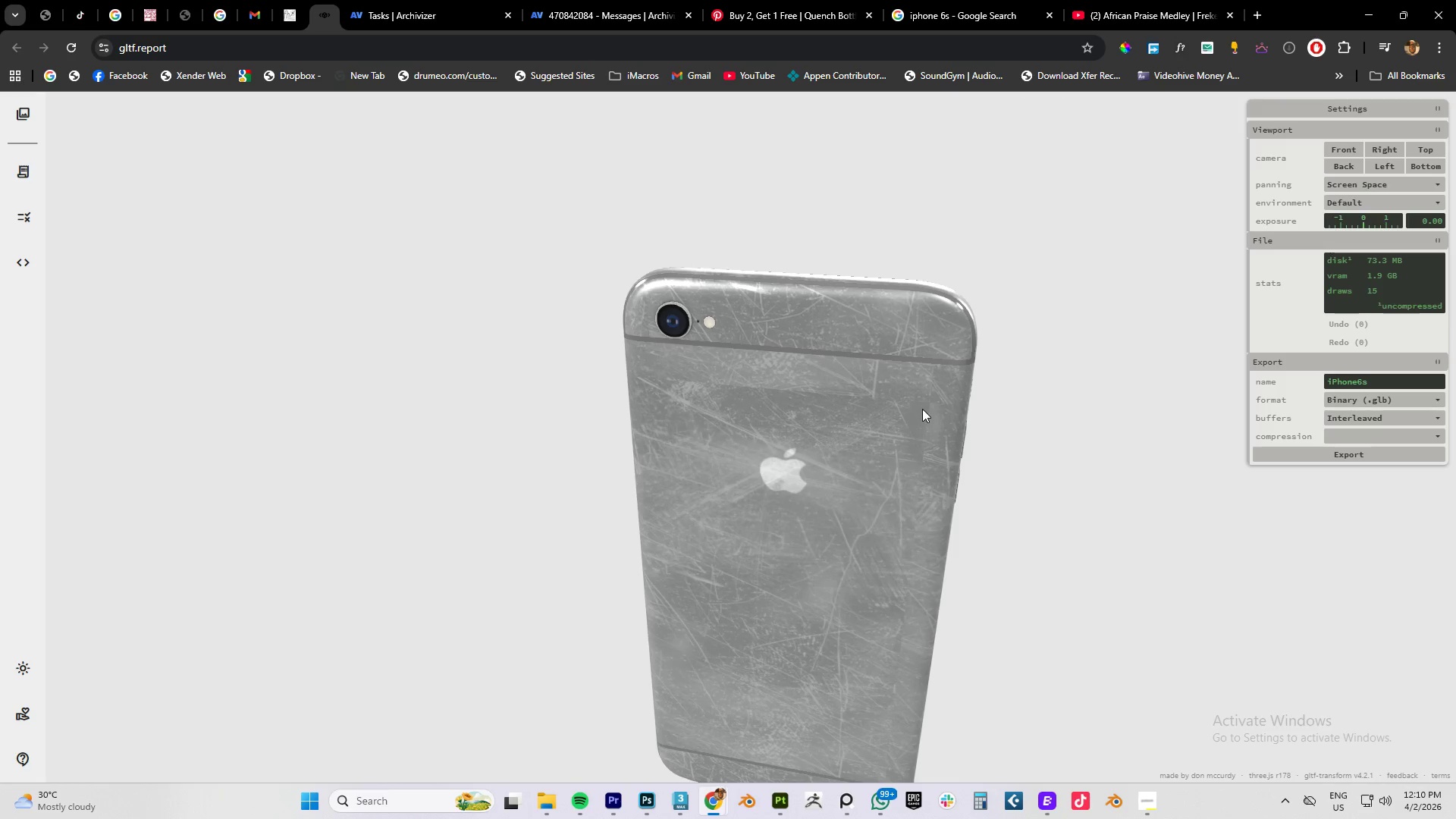 
scroll: coordinate [855, 402], scroll_direction: up, amount: 13.0
 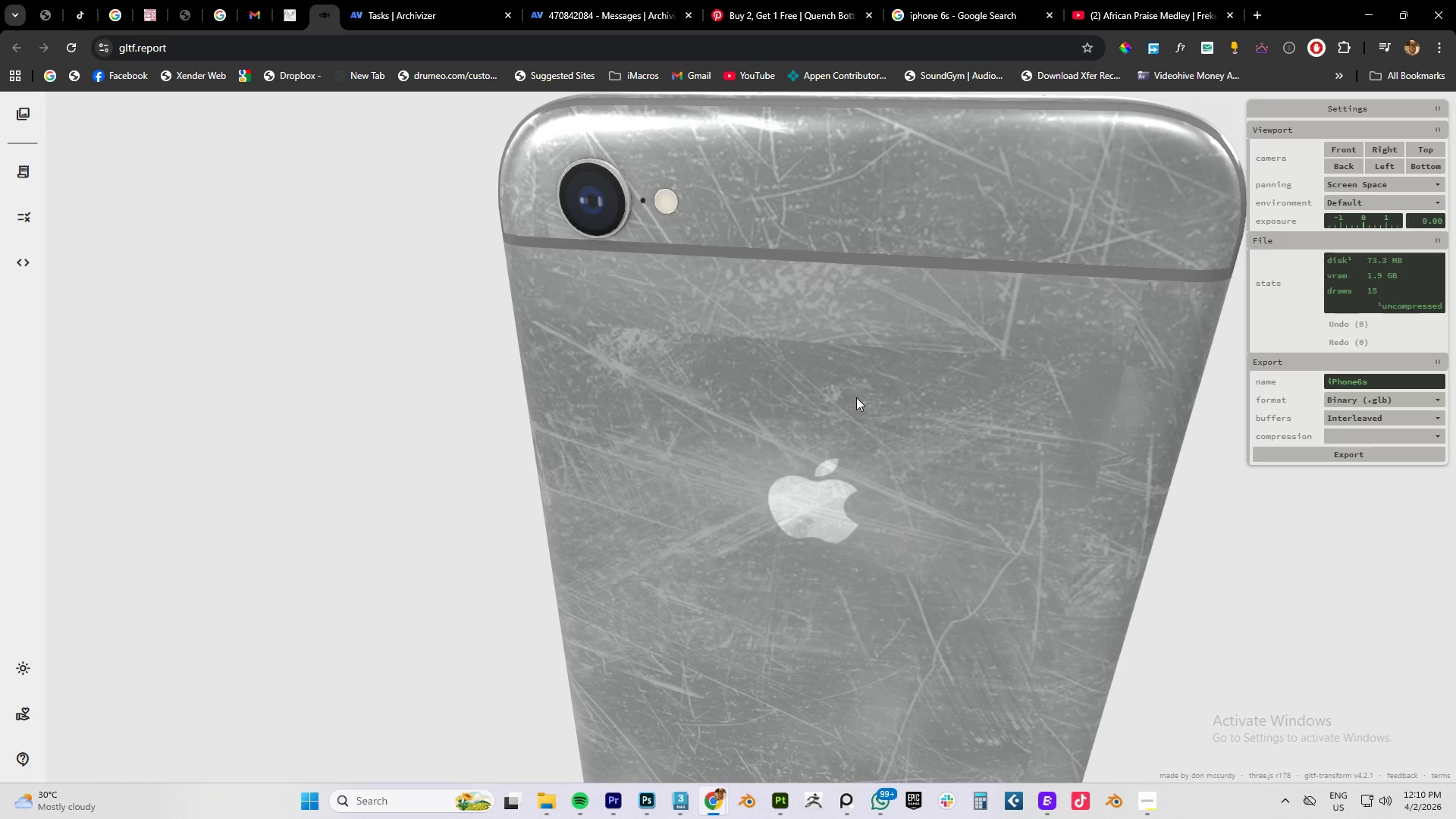 
key(Alt+AltLeft)
 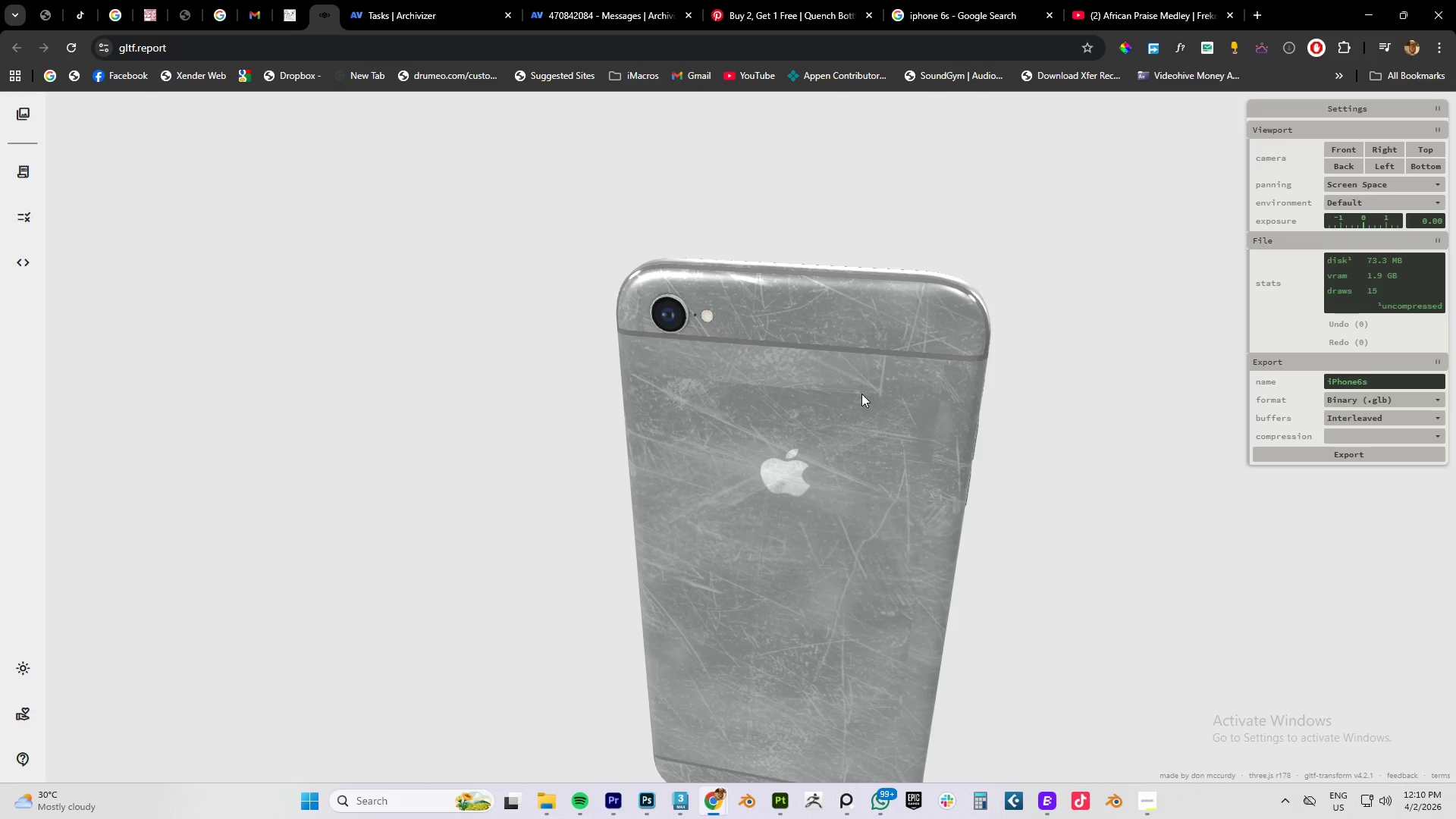 
key(Alt+Tab)
 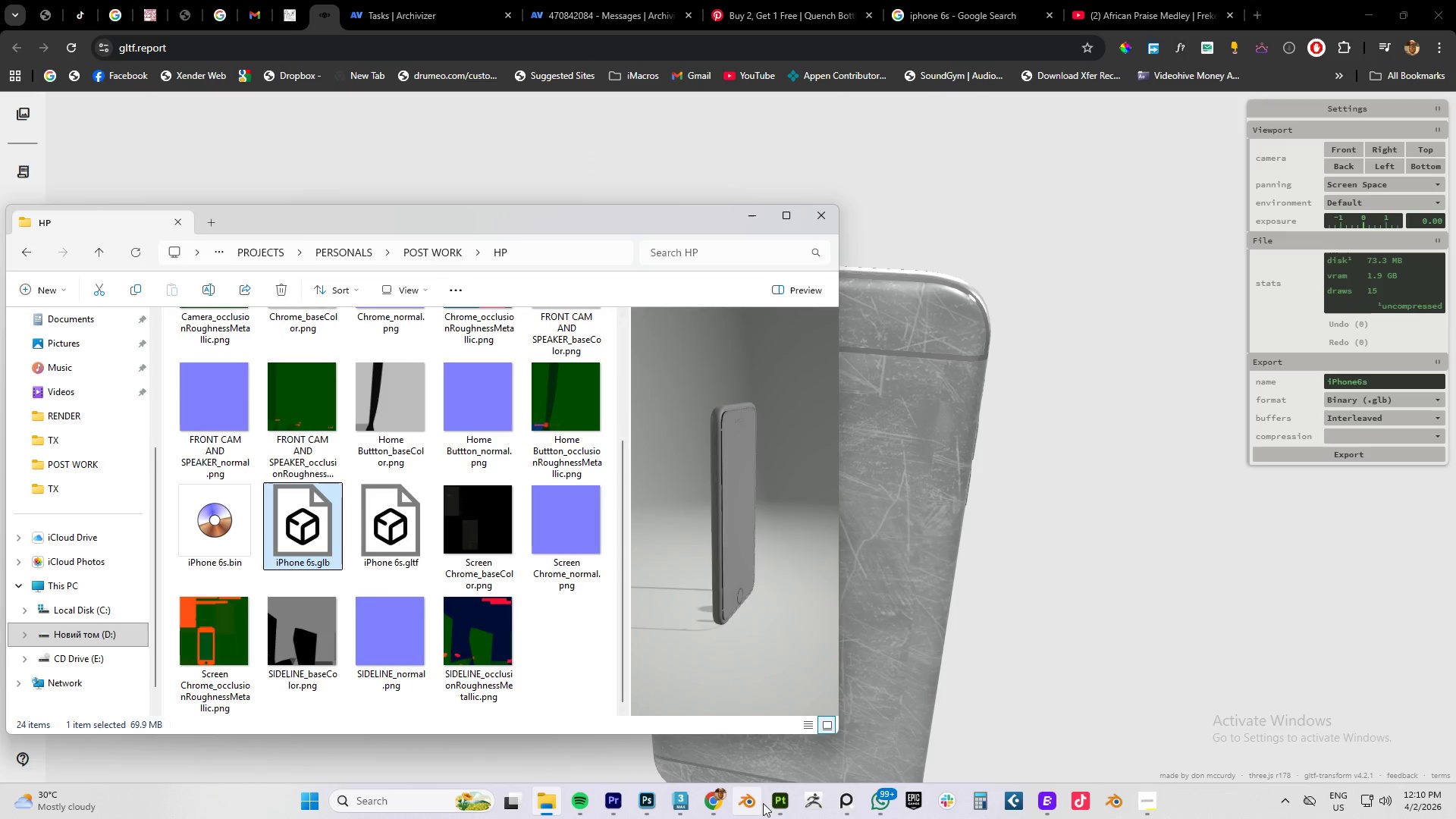 
scroll: coordinate [859, 394], scroll_direction: down, amount: 12.0
 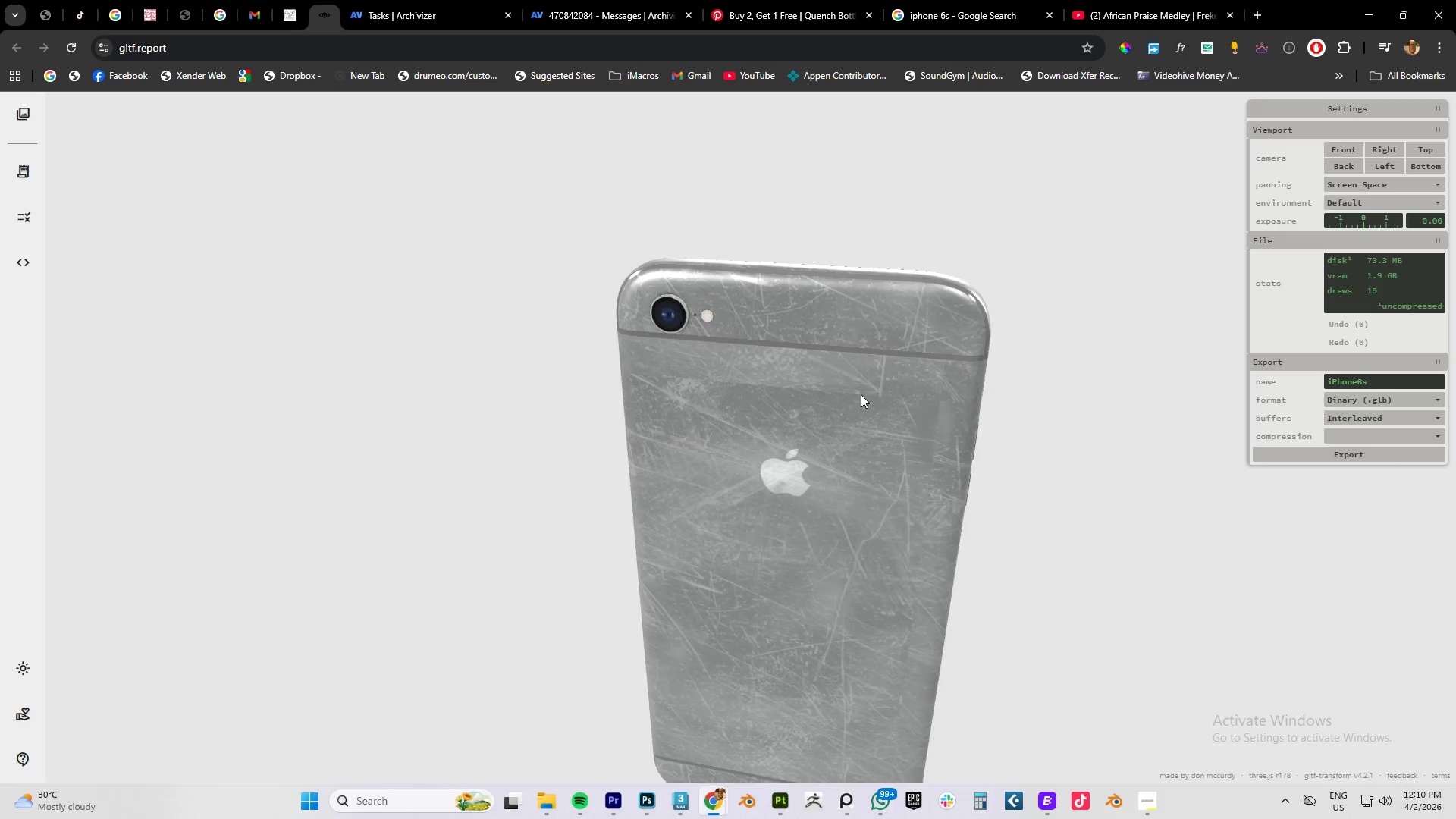 
left_click([777, 801])
 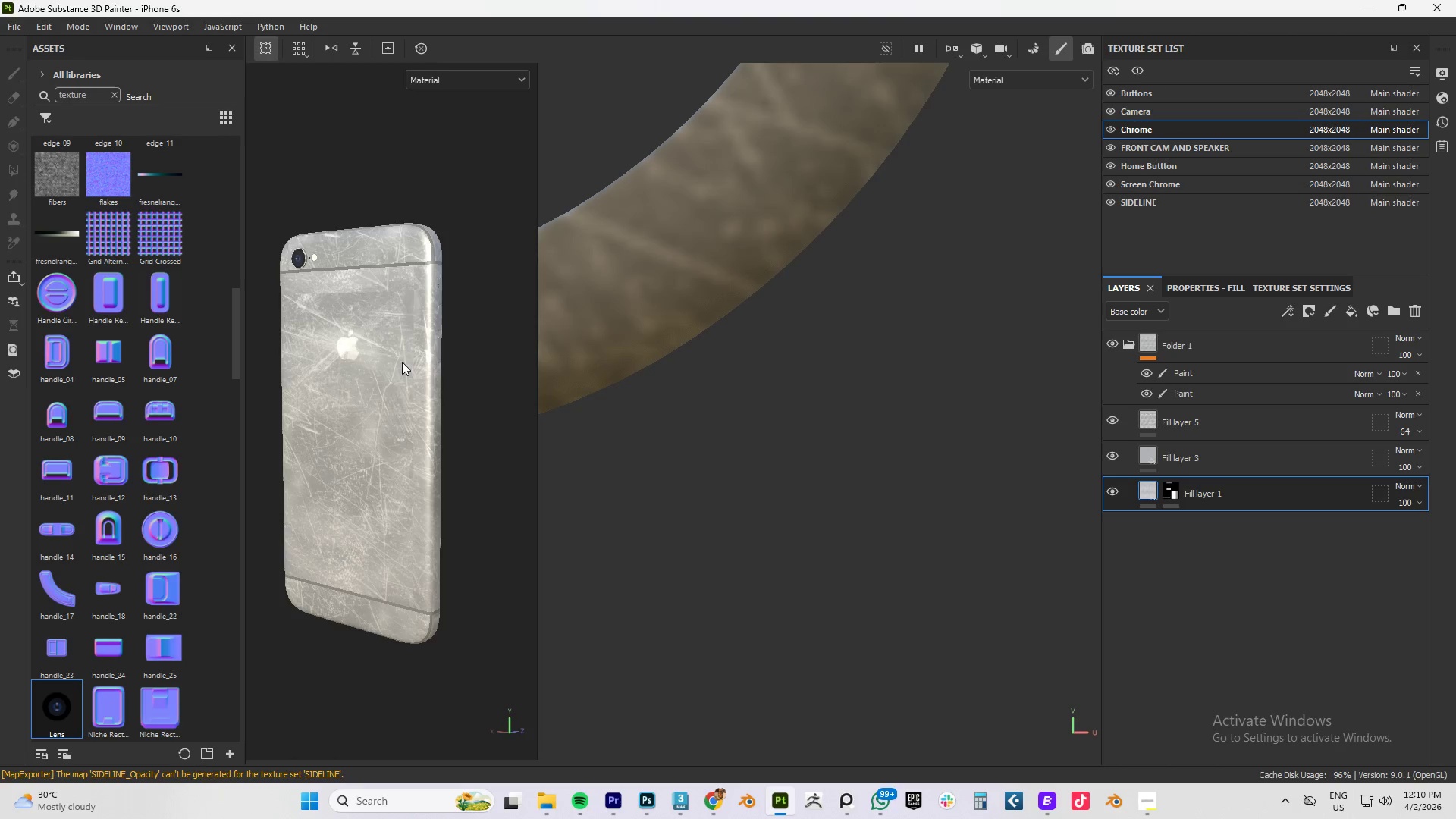 
hold_key(key=AltLeft, duration=1.14)
left_click_drag(start_coordinate=[367, 320], to_coordinate=[393, 336])
 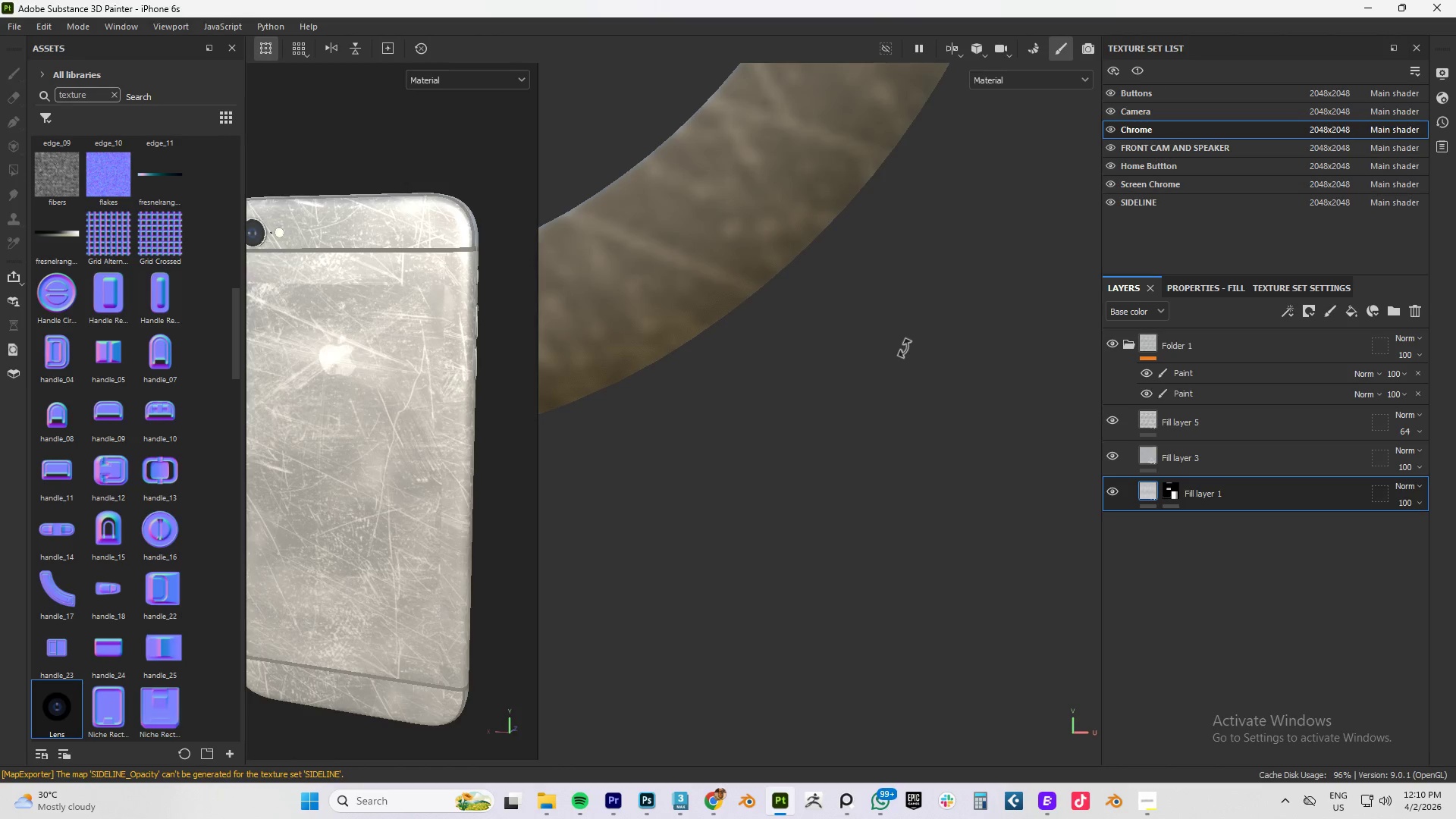 
scroll: coordinate [363, 312], scroll_direction: up, amount: 3.0
 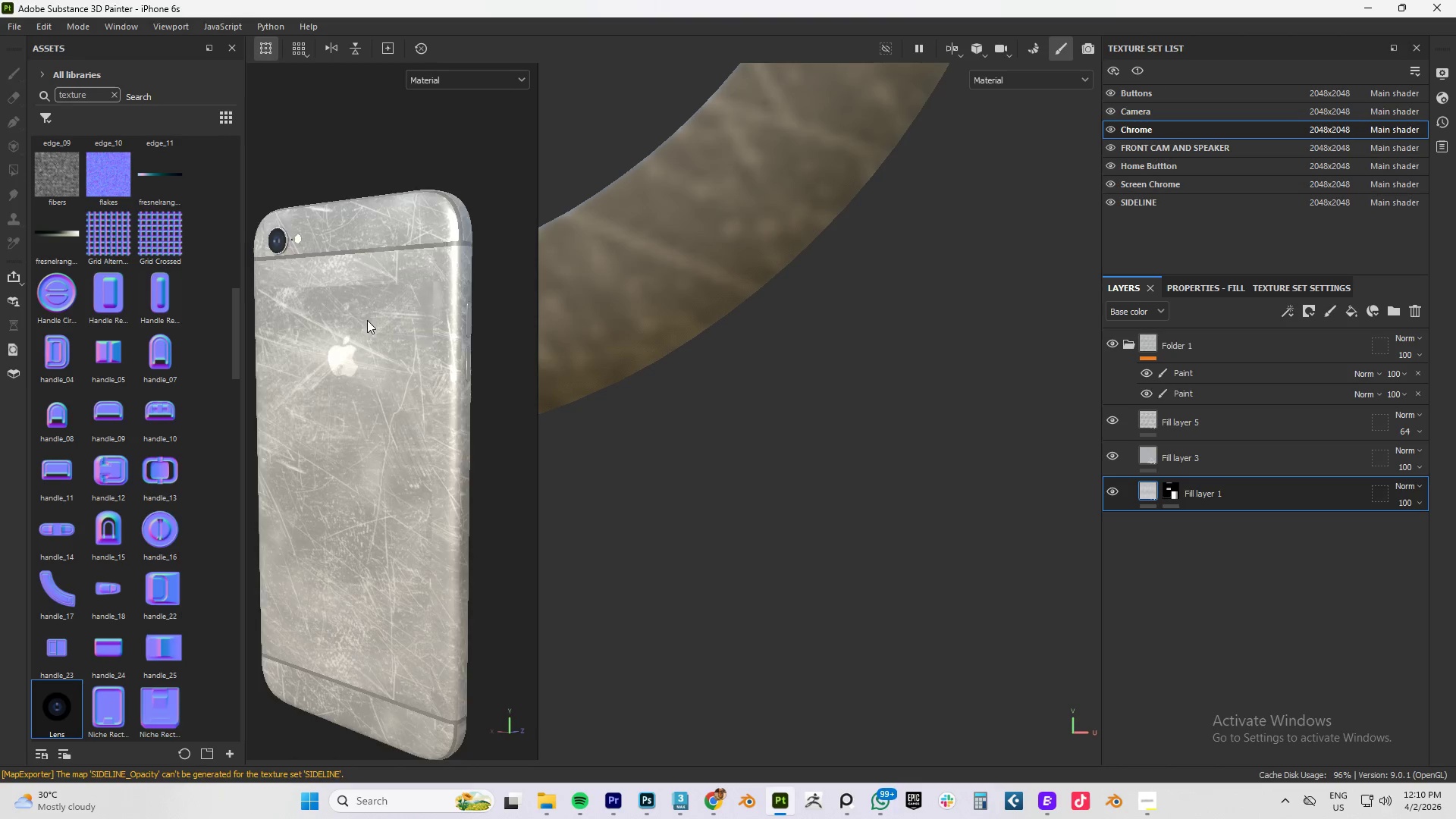 
scroll: coordinate [883, 363], scroll_direction: down, amount: 43.0
 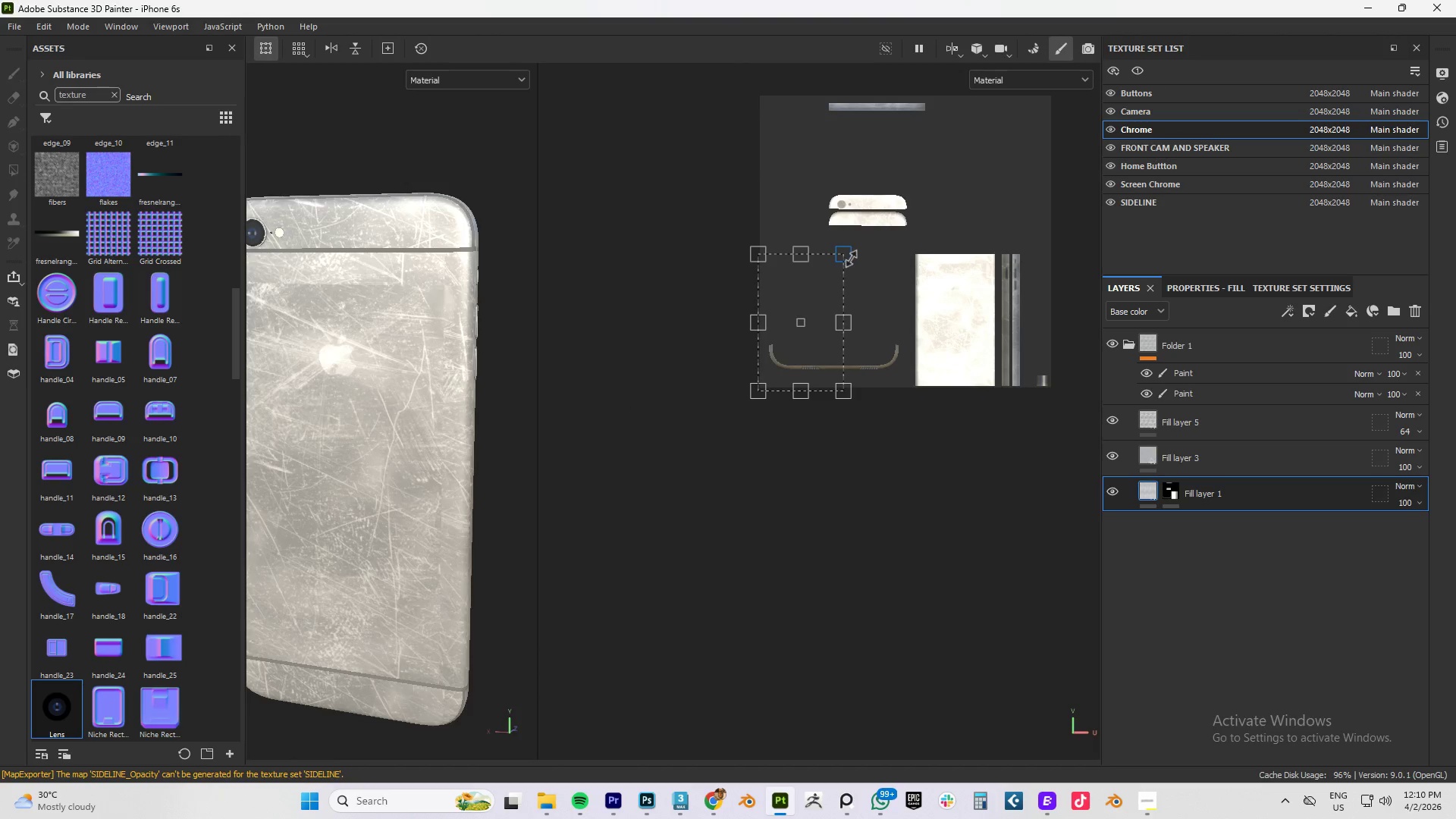 
left_click_drag(start_coordinate=[851, 258], to_coordinate=[1063, 101])
 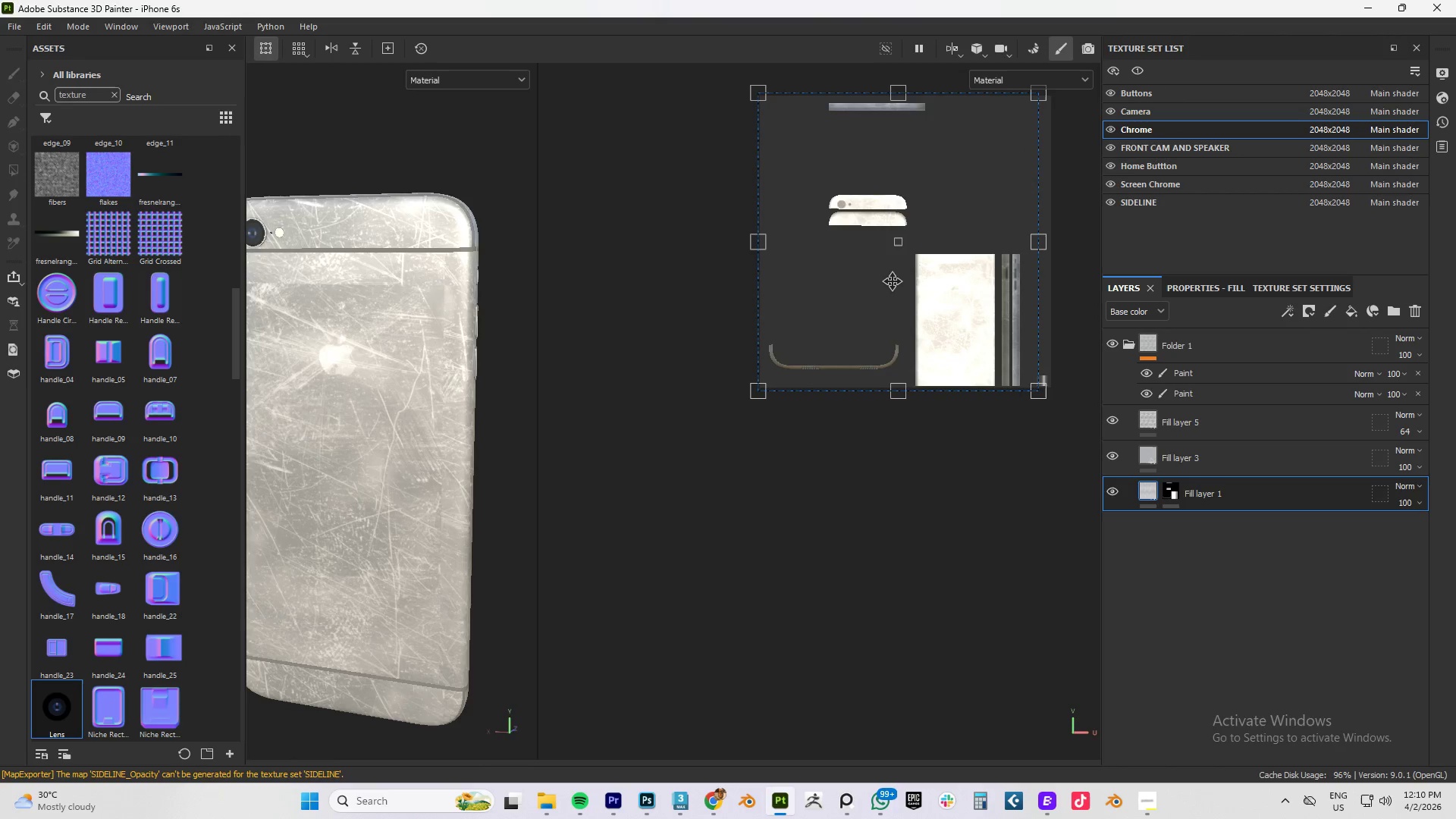 
key(Control+Z)
 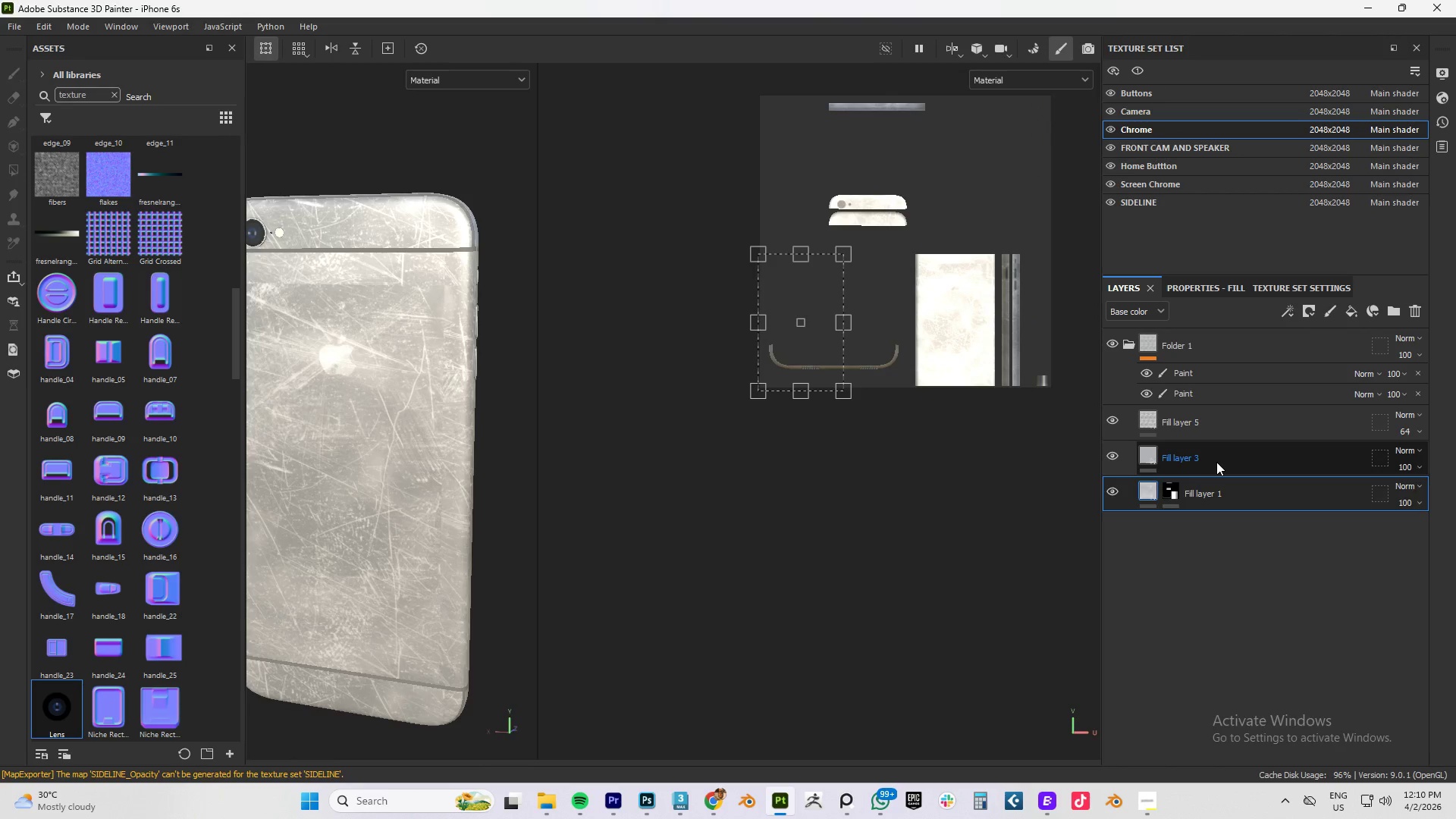 
left_click([1216, 462])
 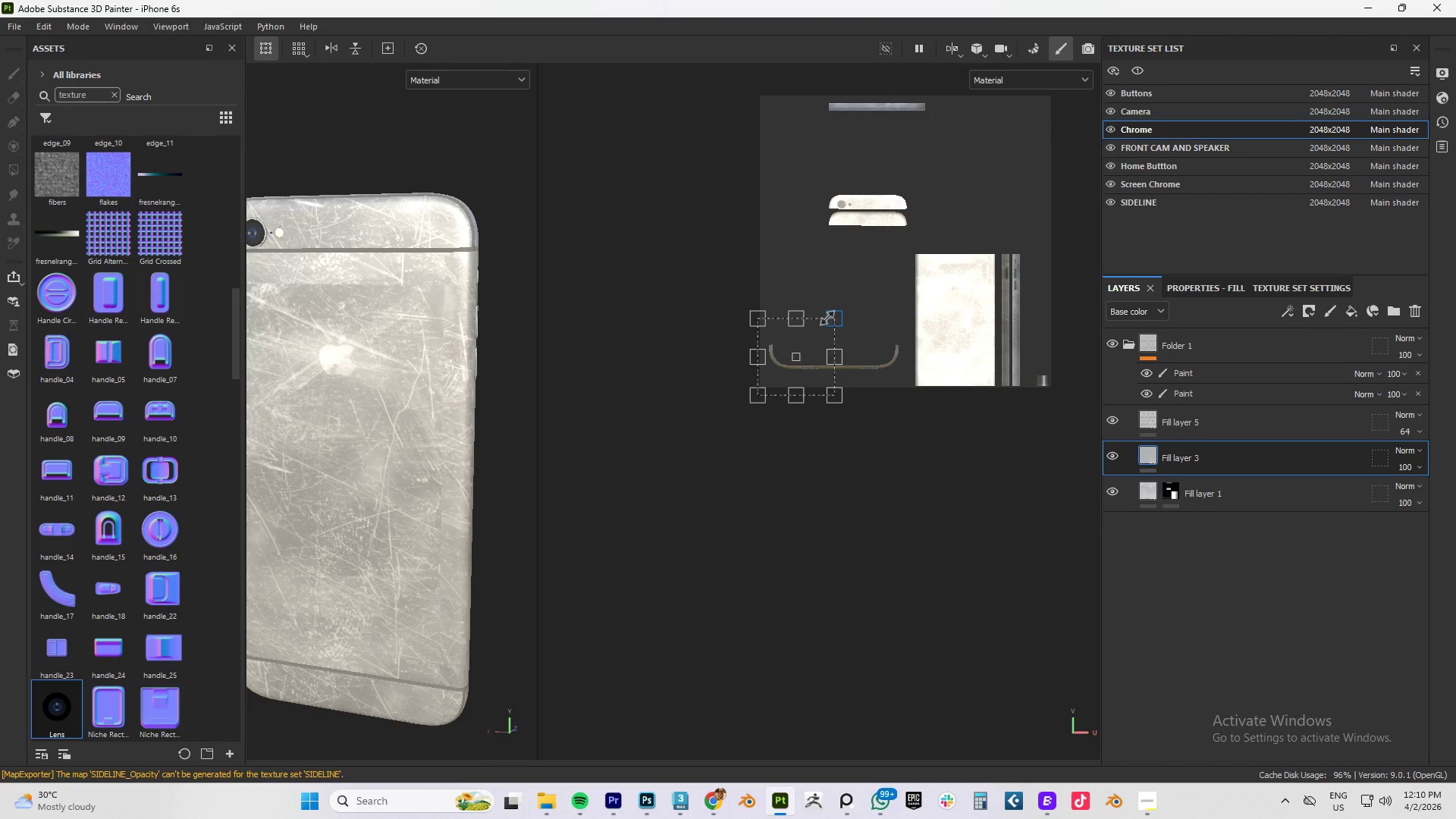 
left_click_drag(start_coordinate=[829, 318], to_coordinate=[994, 171])
 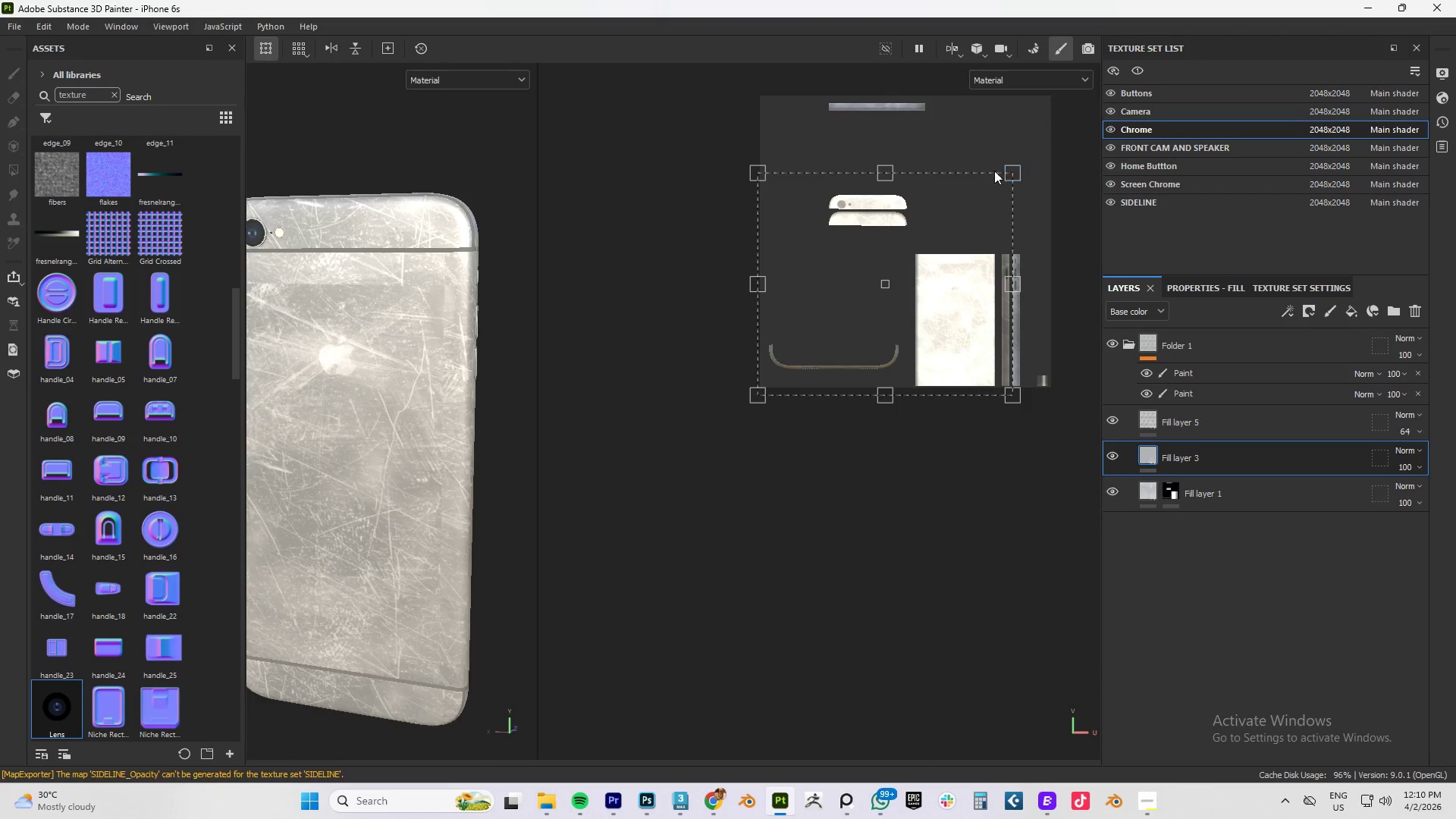 
key(Control+ControlLeft)
 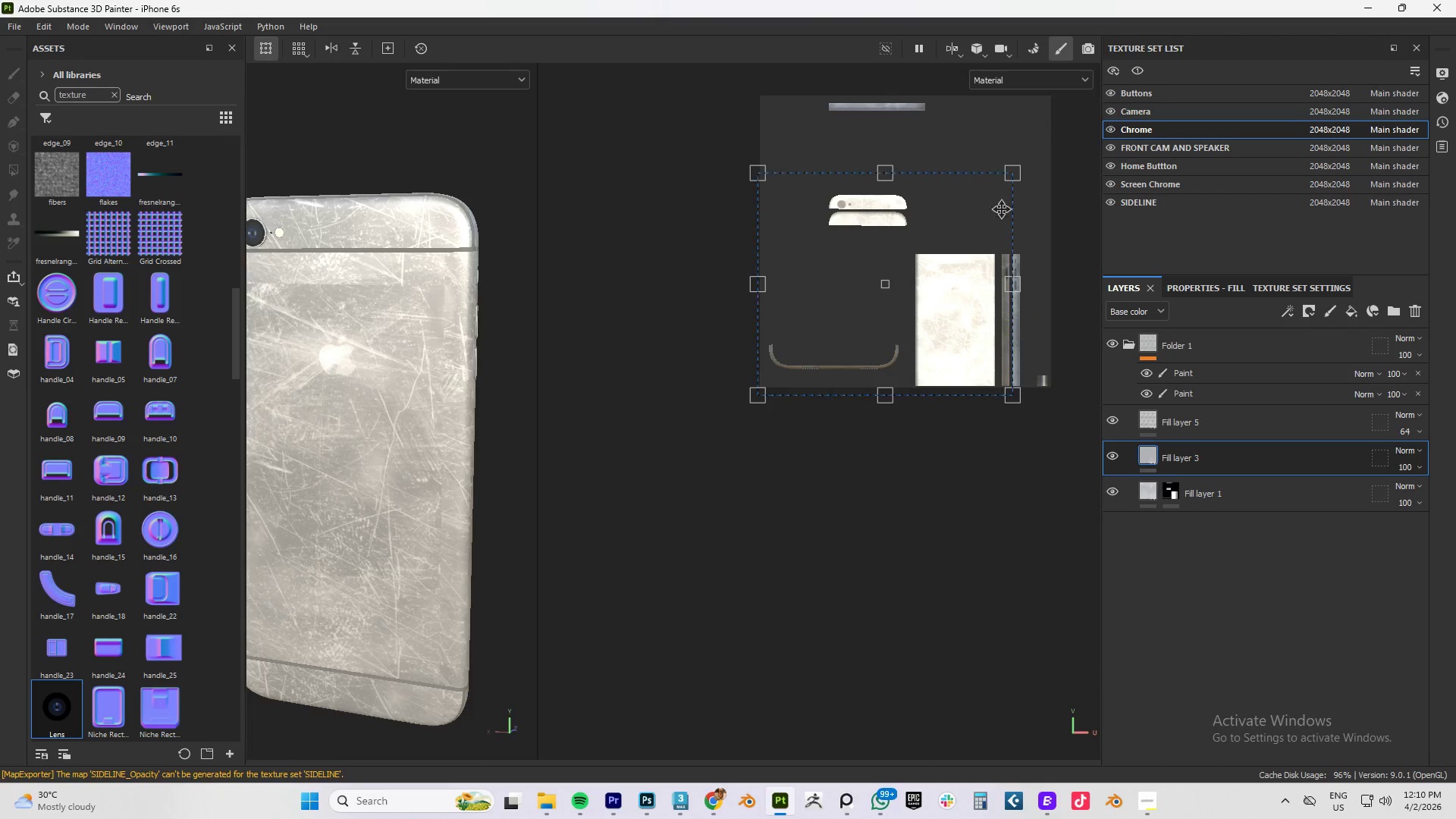 
key(Control+Z)
 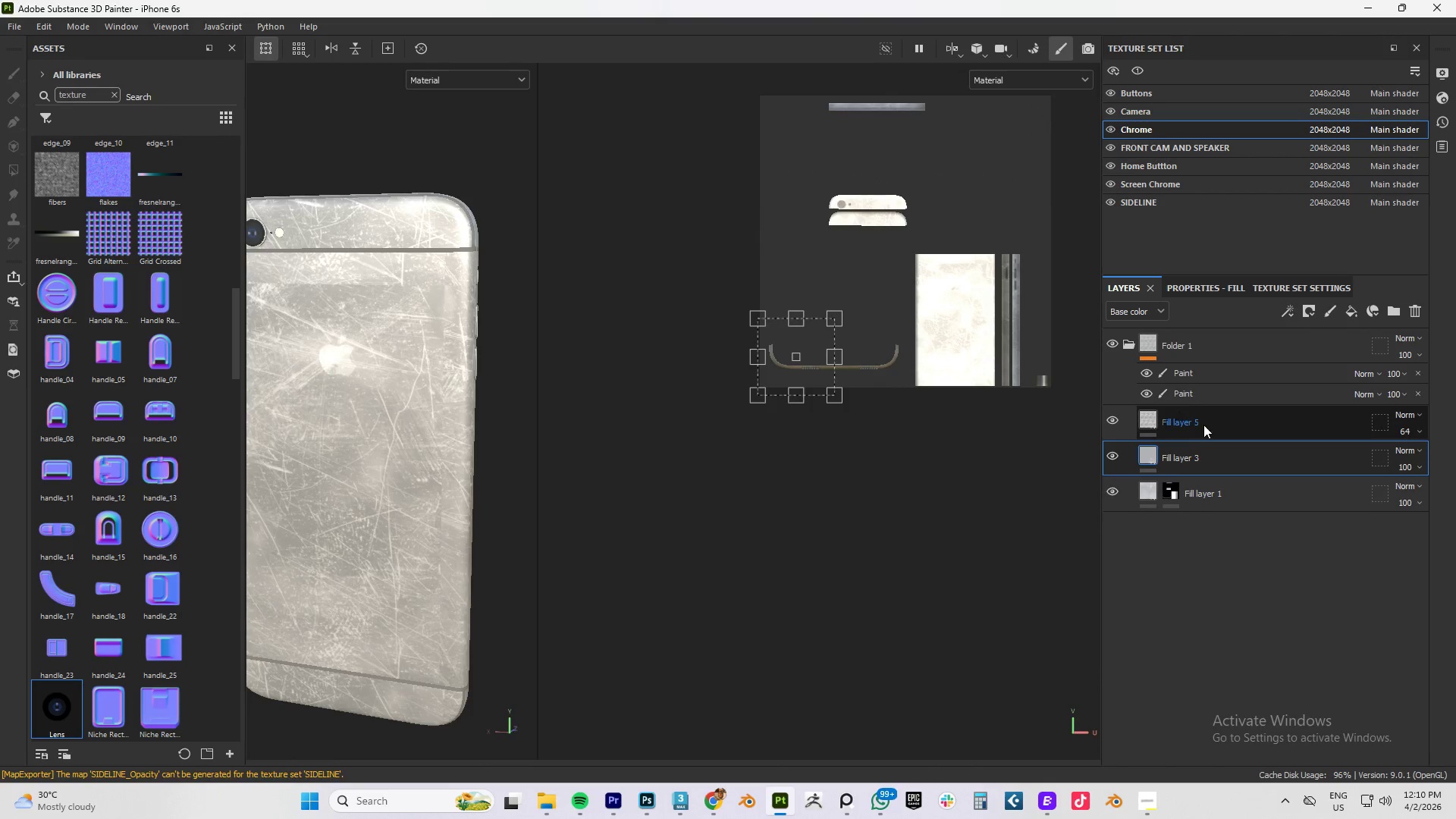 
left_click([1207, 427])
 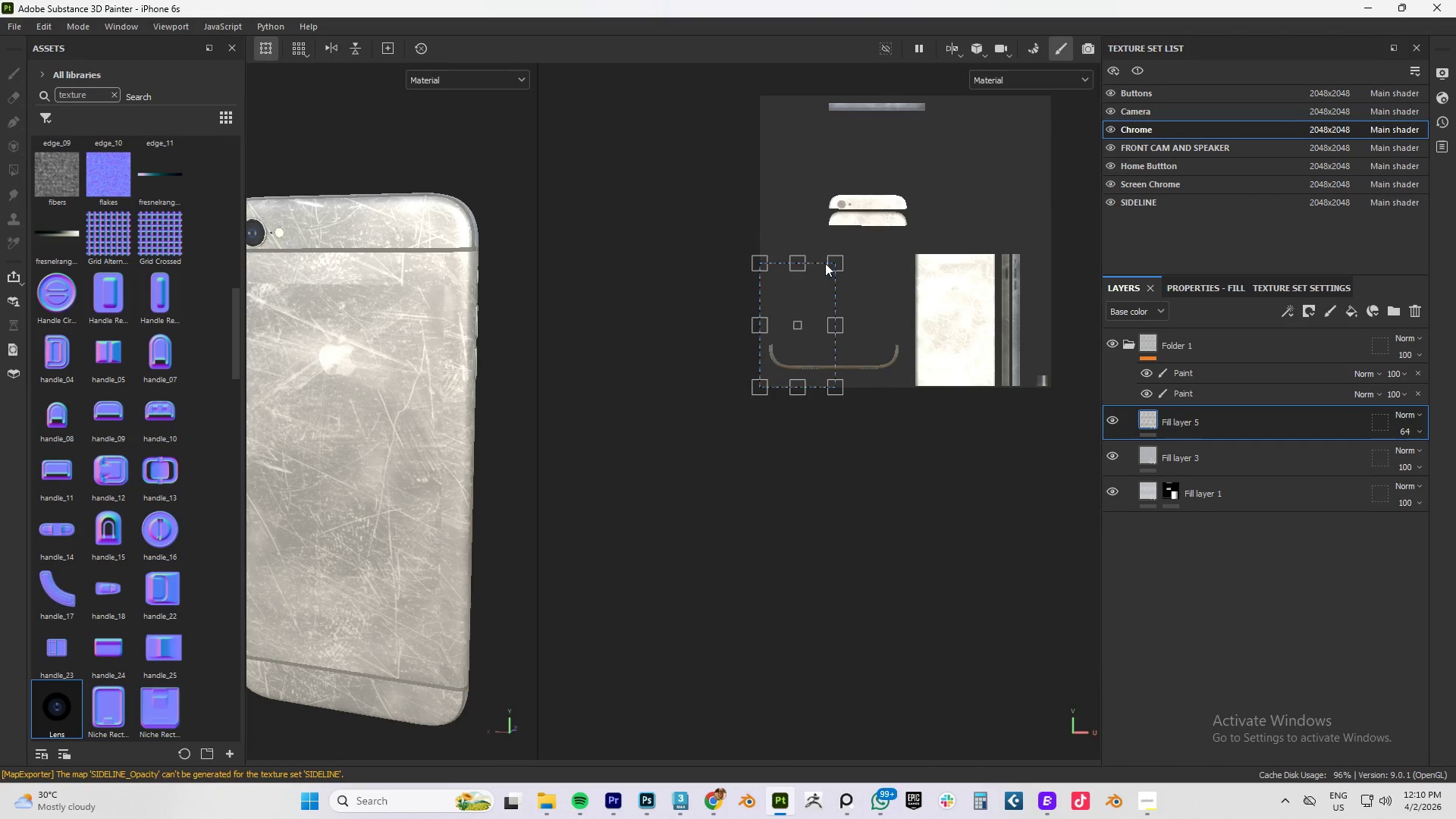 
left_click_drag(start_coordinate=[833, 263], to_coordinate=[880, 308])
 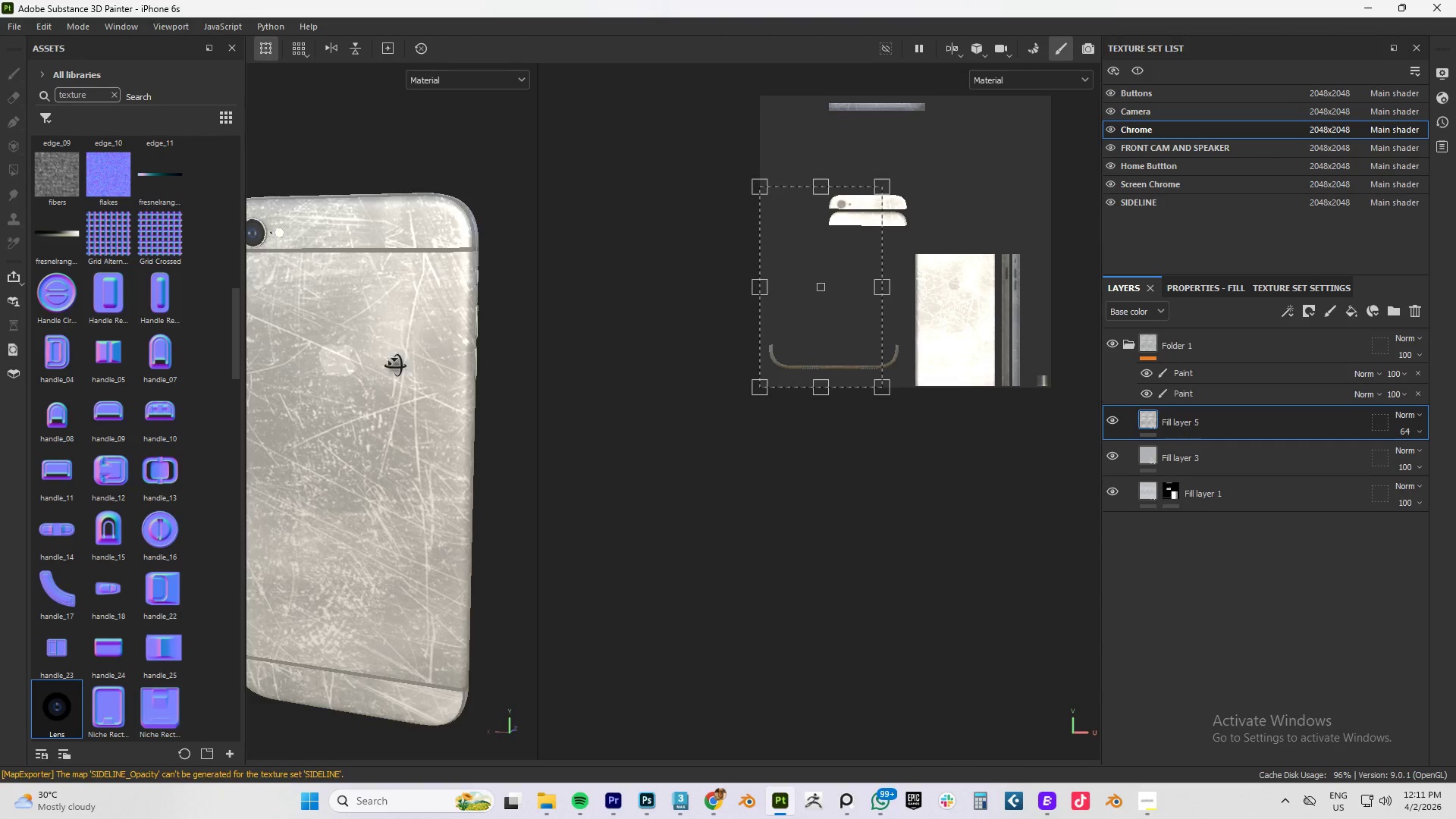 
hold_key(key=ShiftLeft, duration=1.52)
 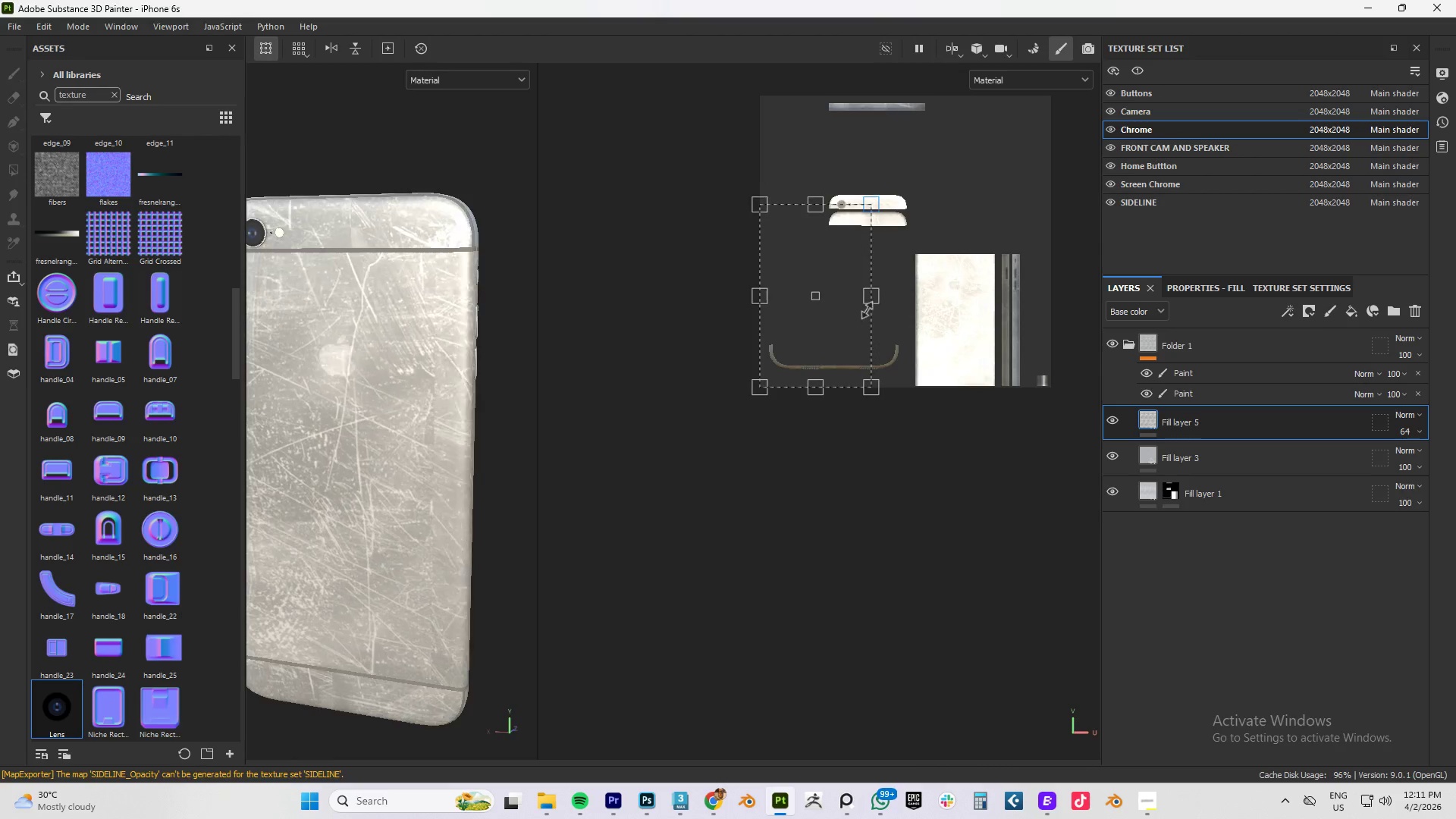 
hold_key(key=ShiftLeft, duration=1.5)
 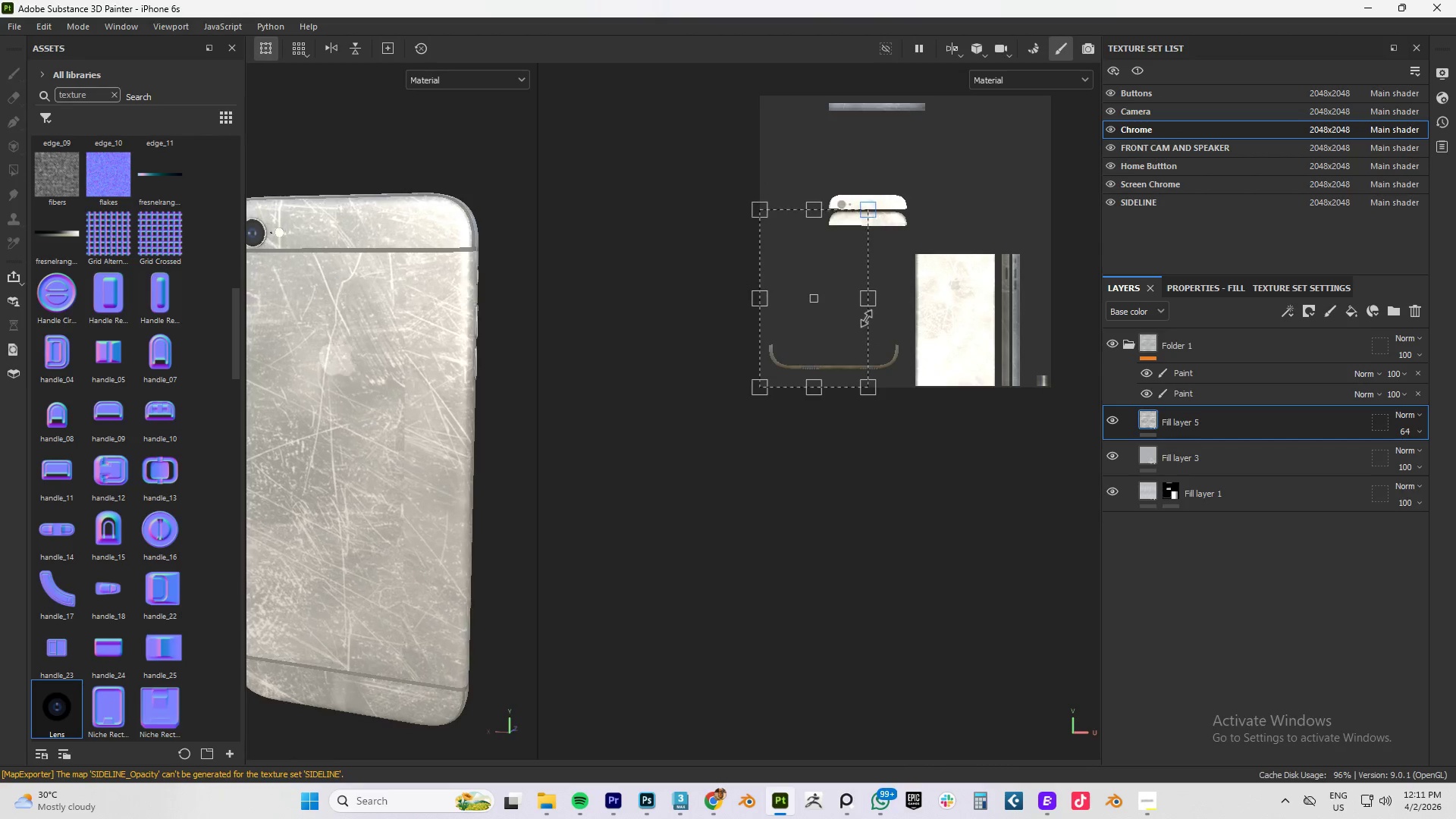 
hold_key(key=ShiftLeft, duration=1.51)
 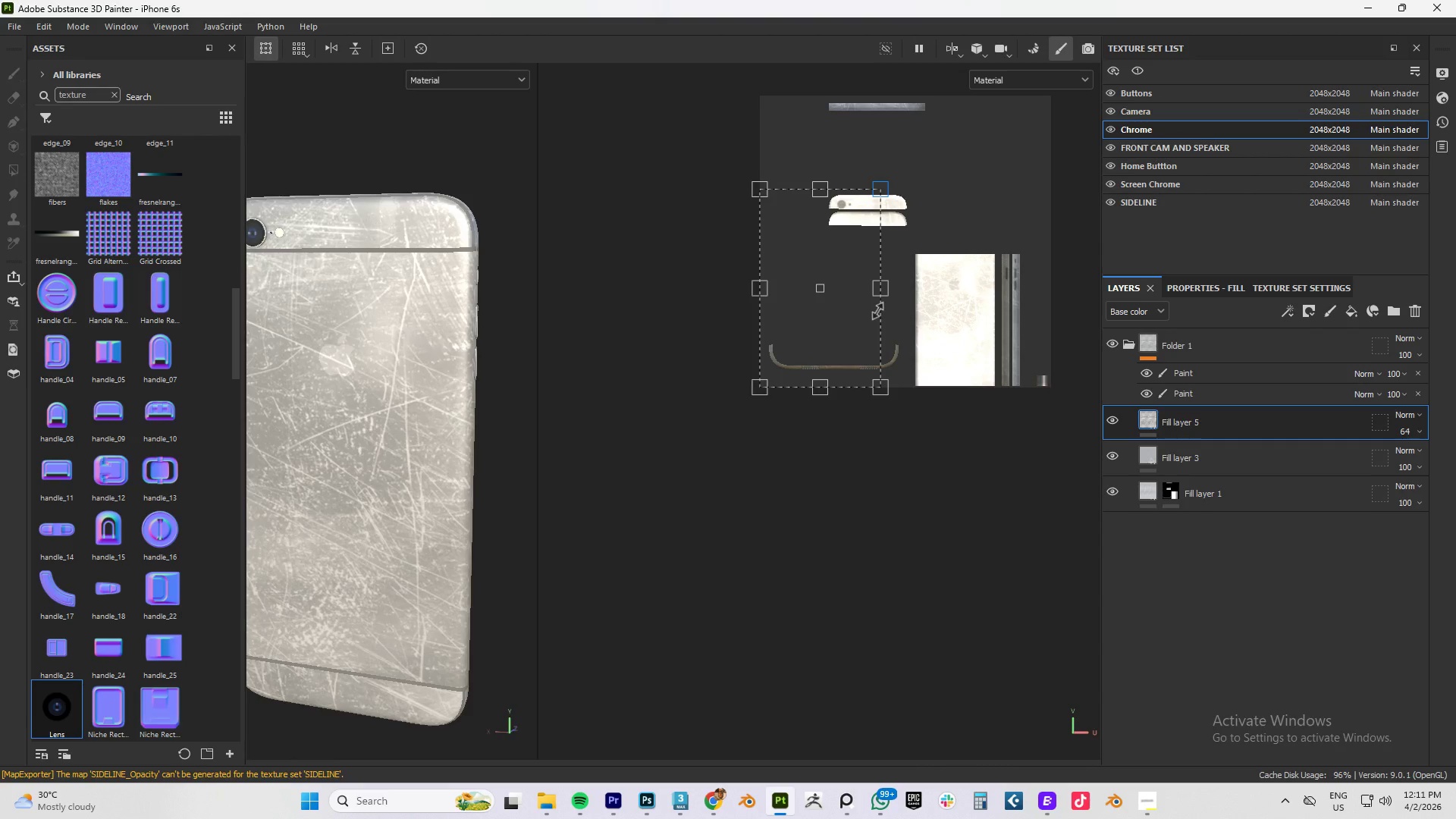 
hold_key(key=ShiftLeft, duration=1.52)
 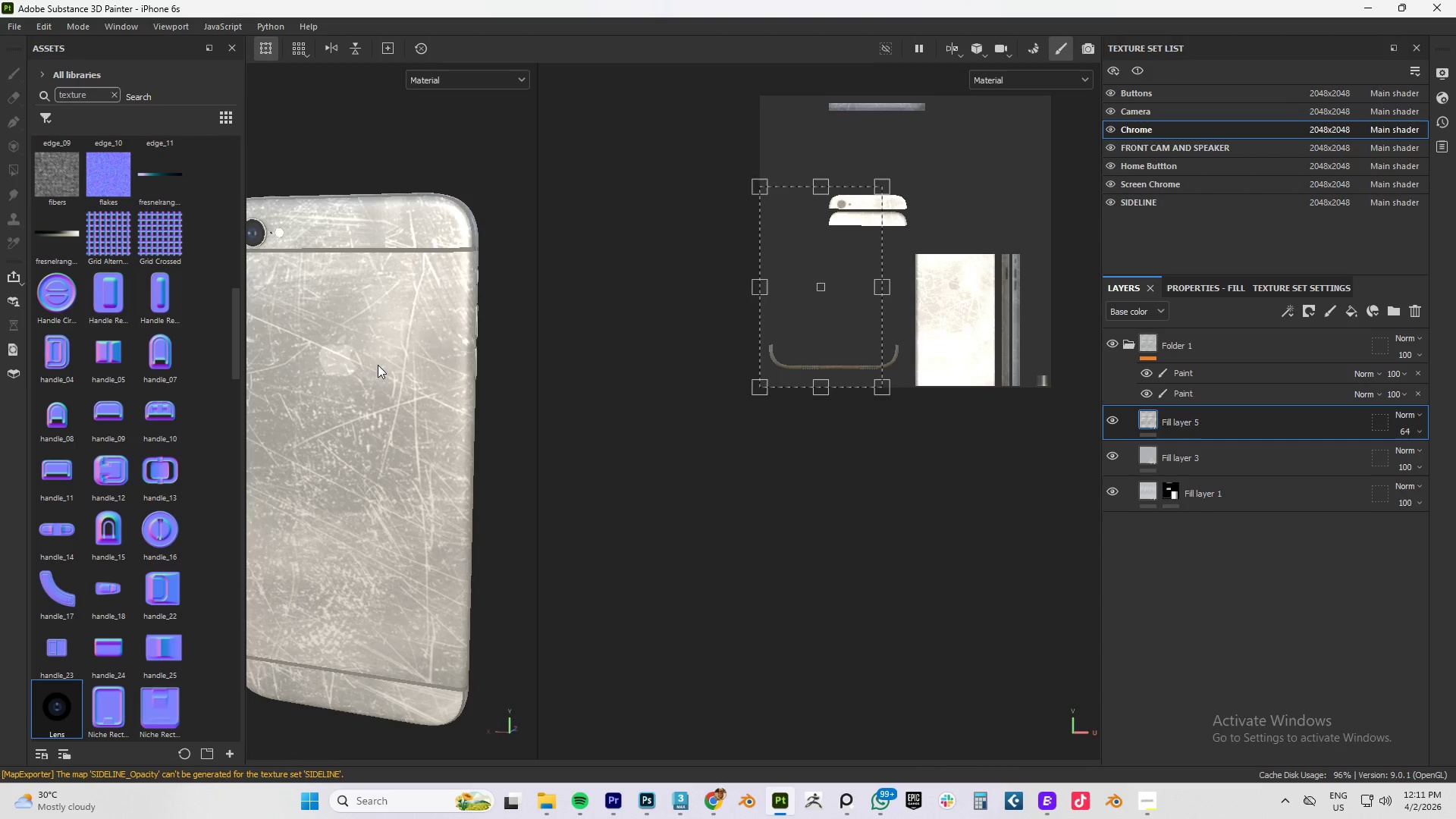 
hold_key(key=ShiftLeft, duration=0.36)
 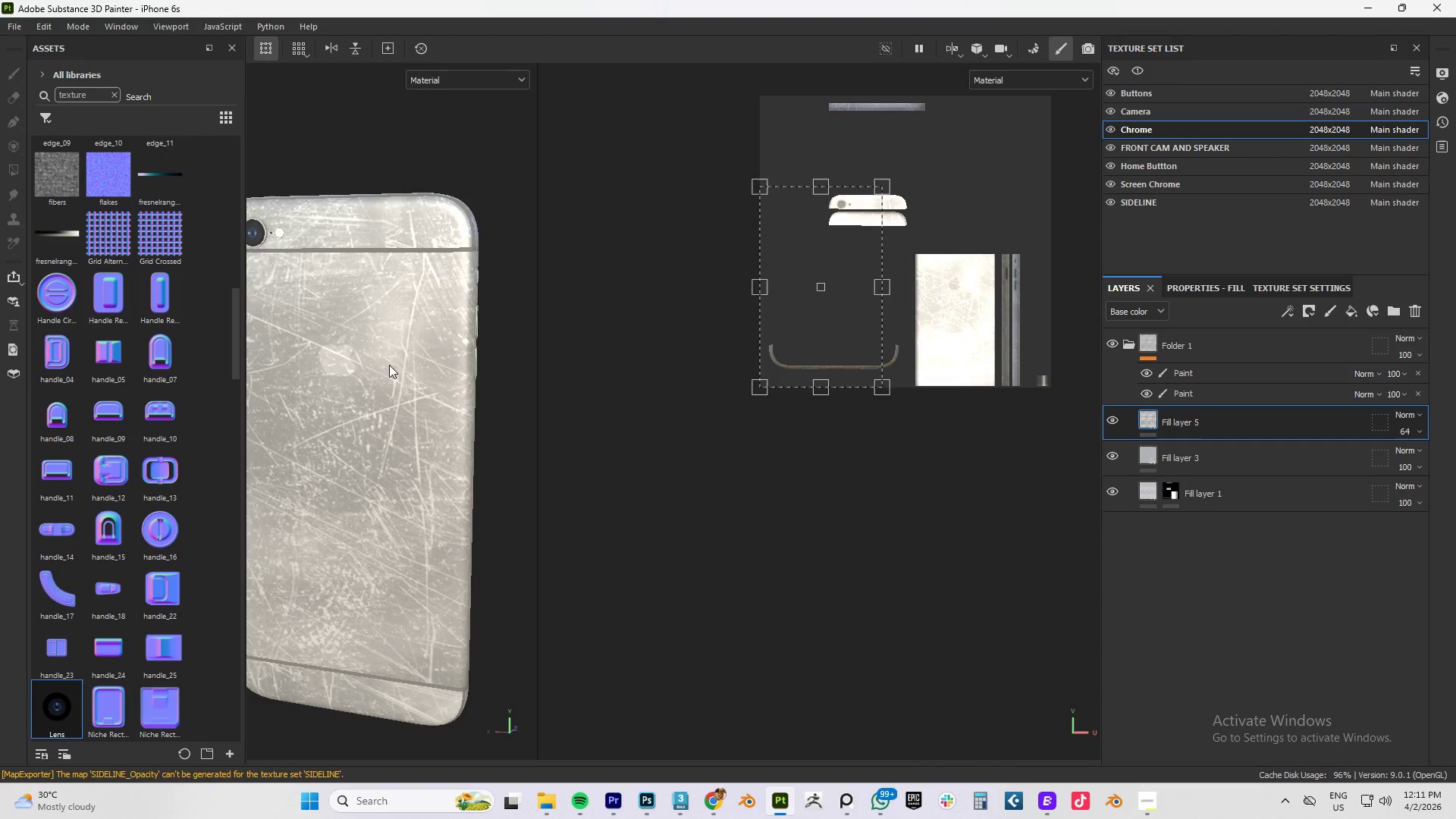 
hold_key(key=AltLeft, duration=1.5)
left_click_drag(start_coordinate=[395, 365], to_coordinate=[381, 344])
 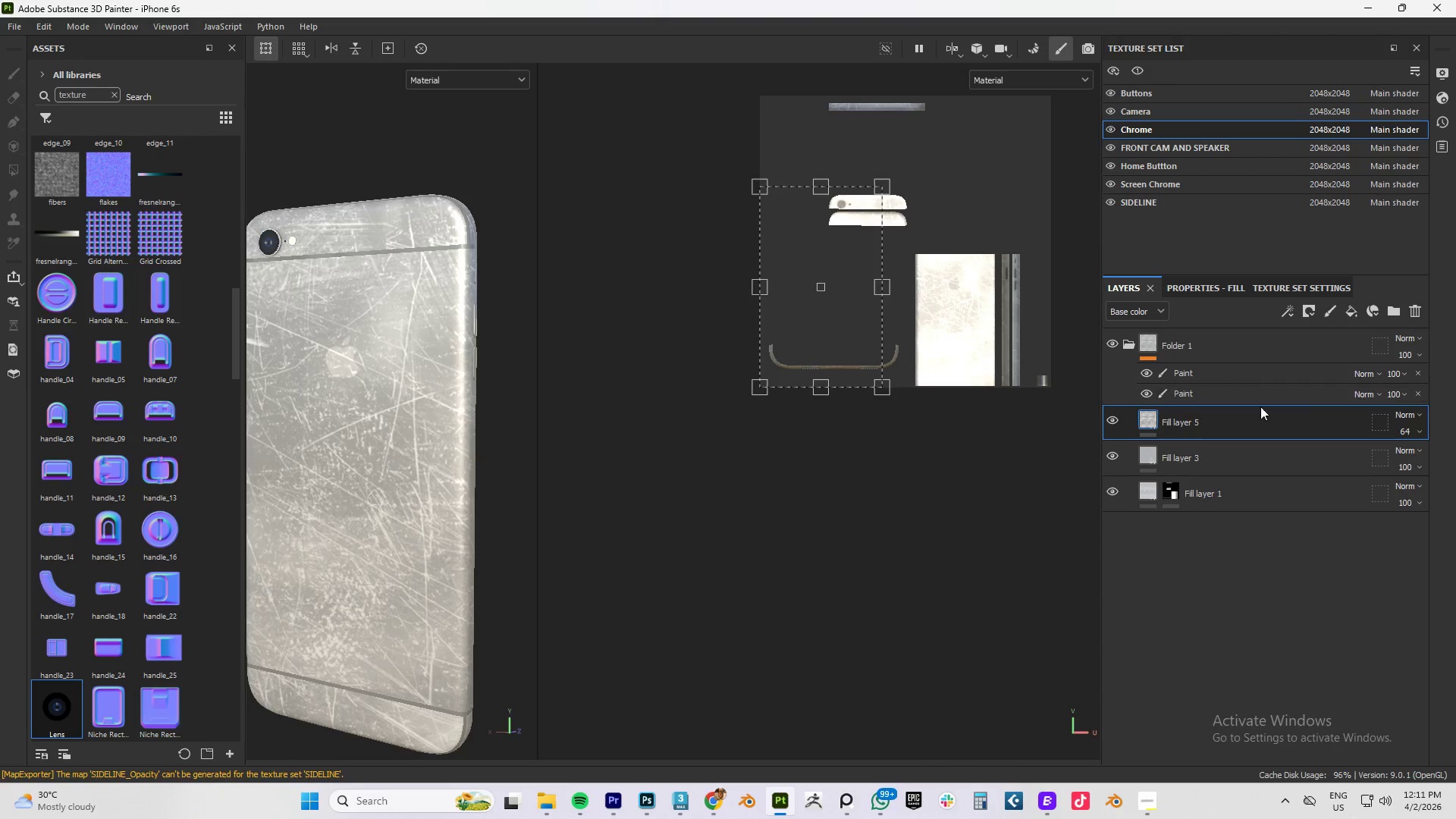 
hold_key(key=AltLeft, duration=1.27)
 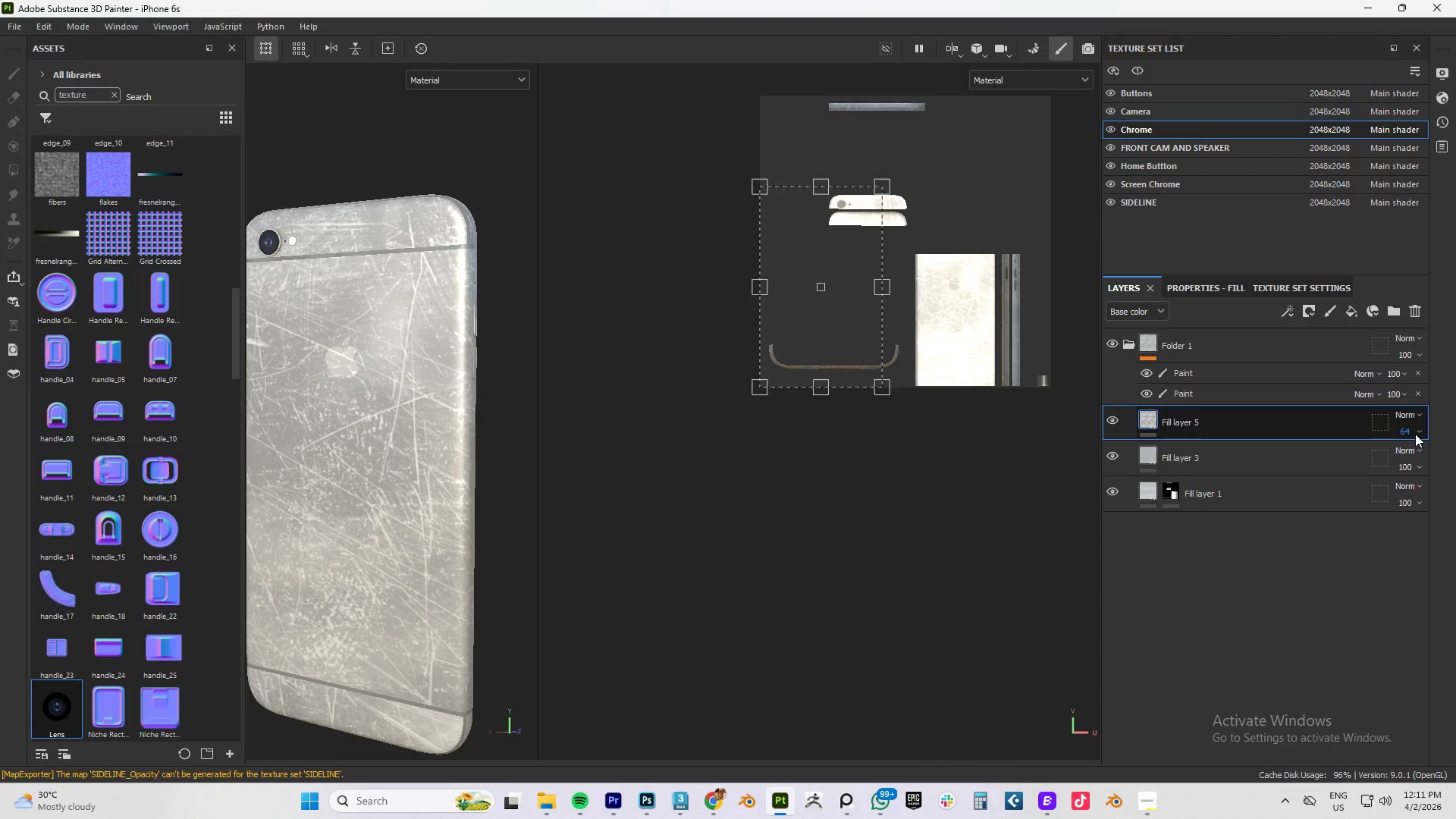 
left_click([1418, 433])
 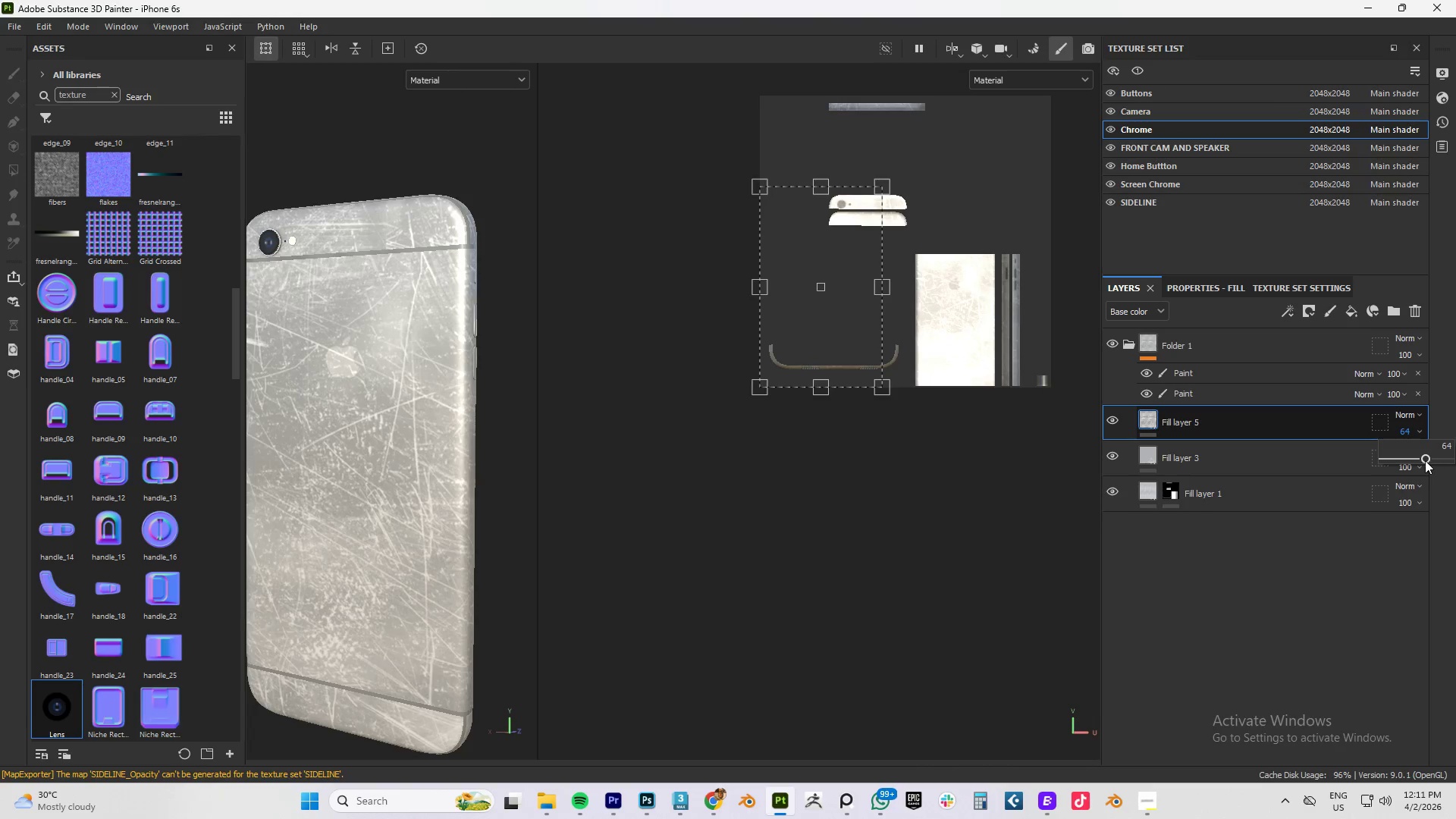 
left_click_drag(start_coordinate=[1425, 459], to_coordinate=[1404, 458])
 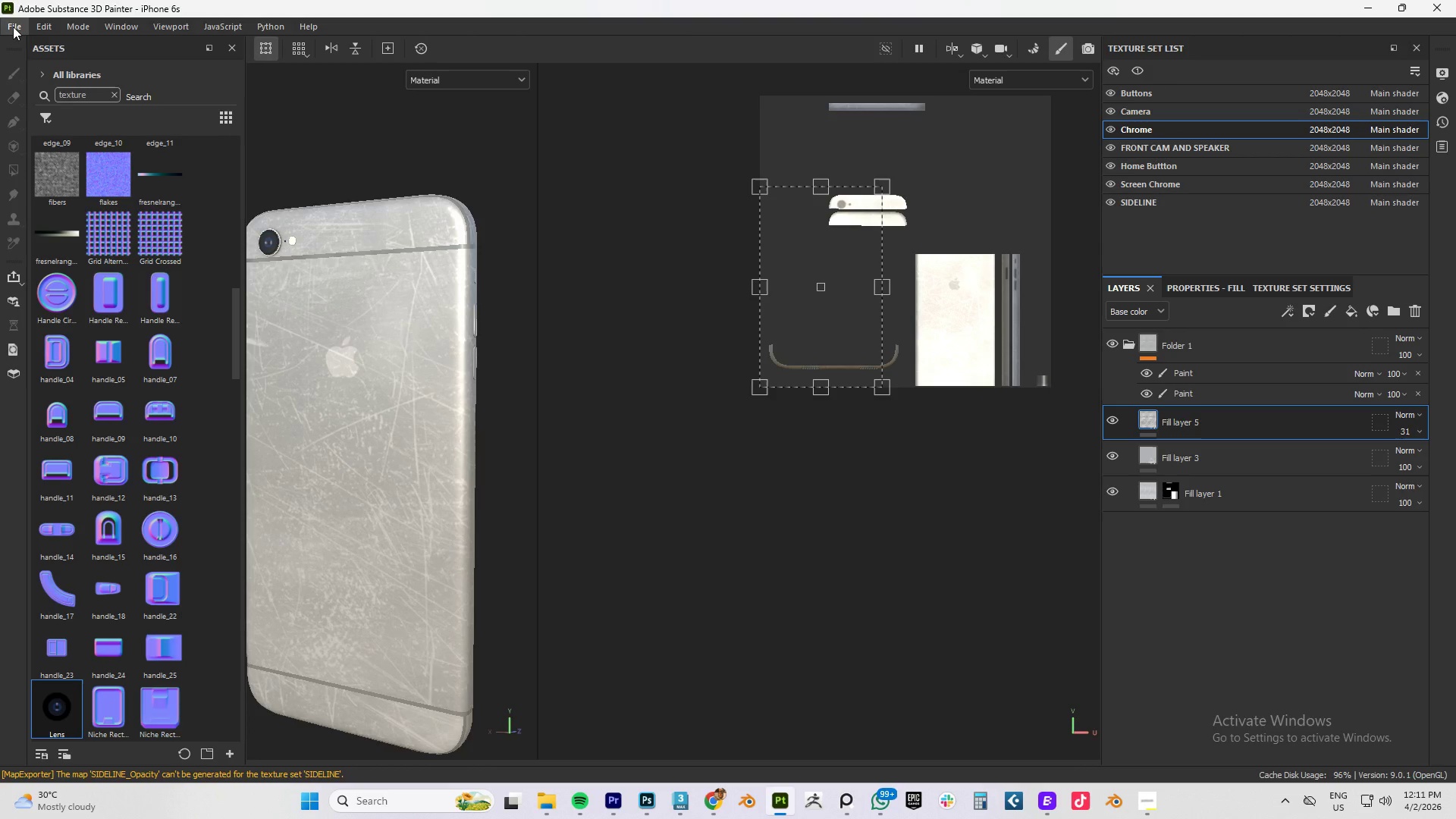 
left_click([13, 27])
 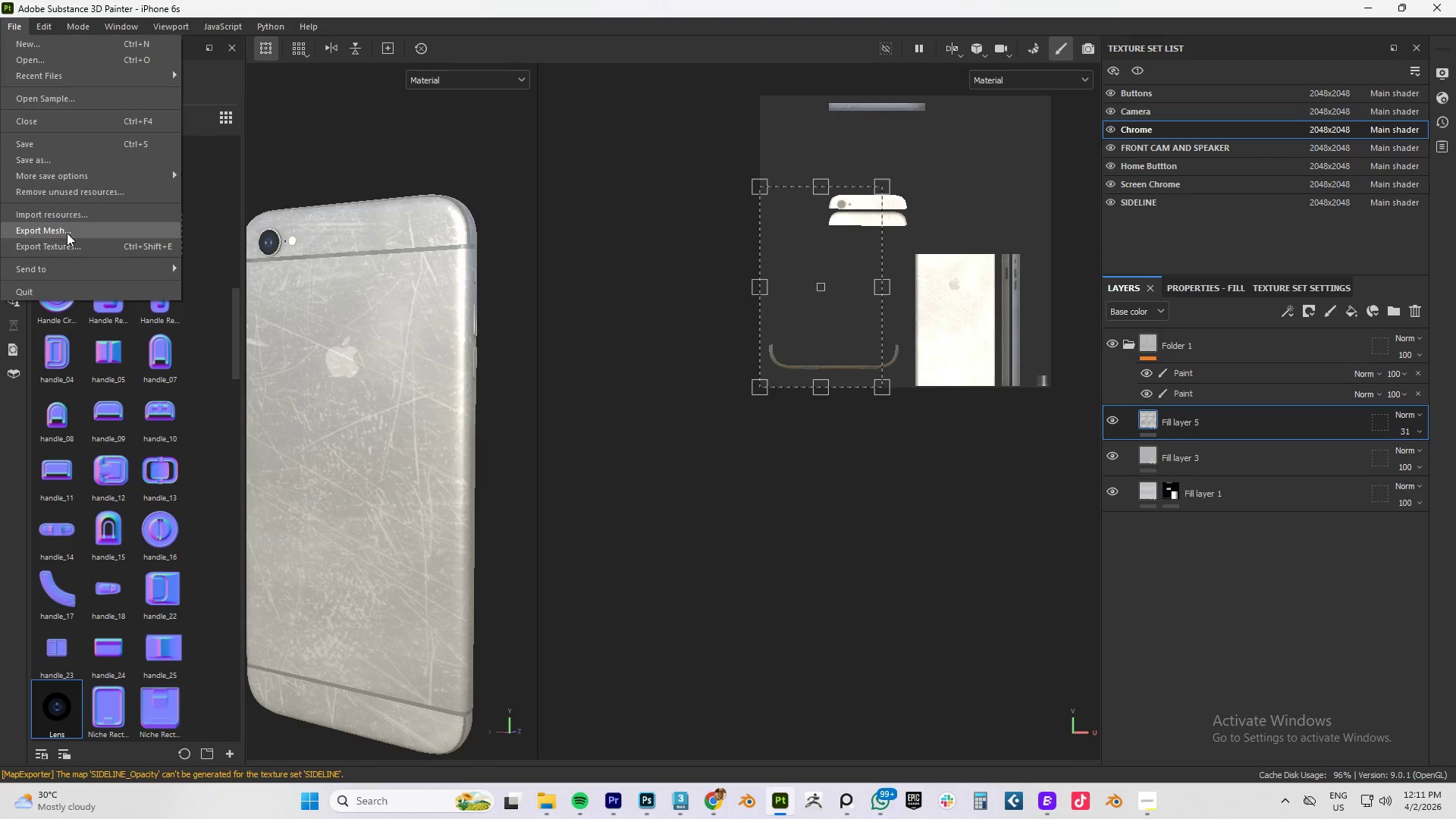 
left_click([68, 243])
 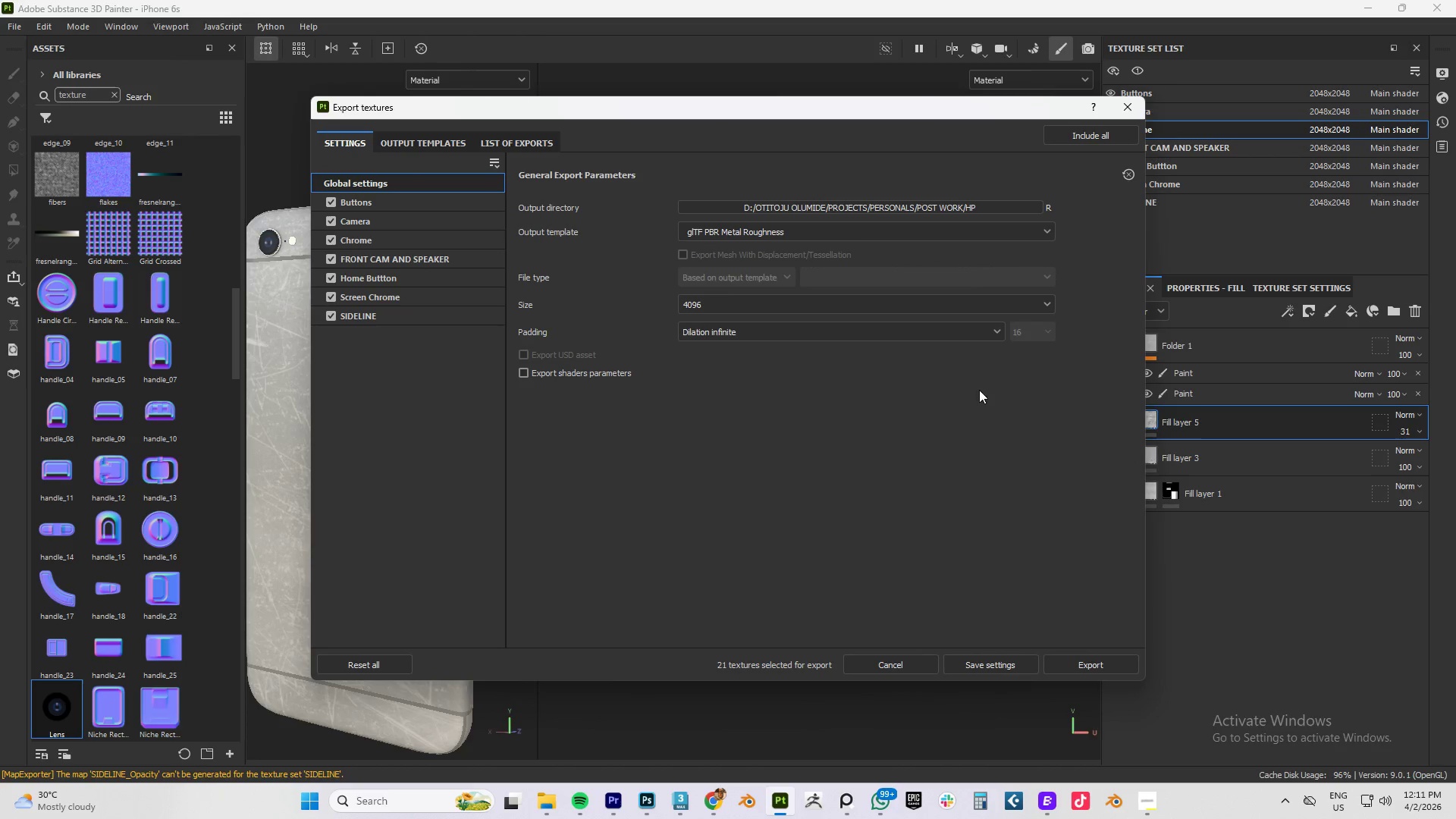 
left_click([1070, 664])
 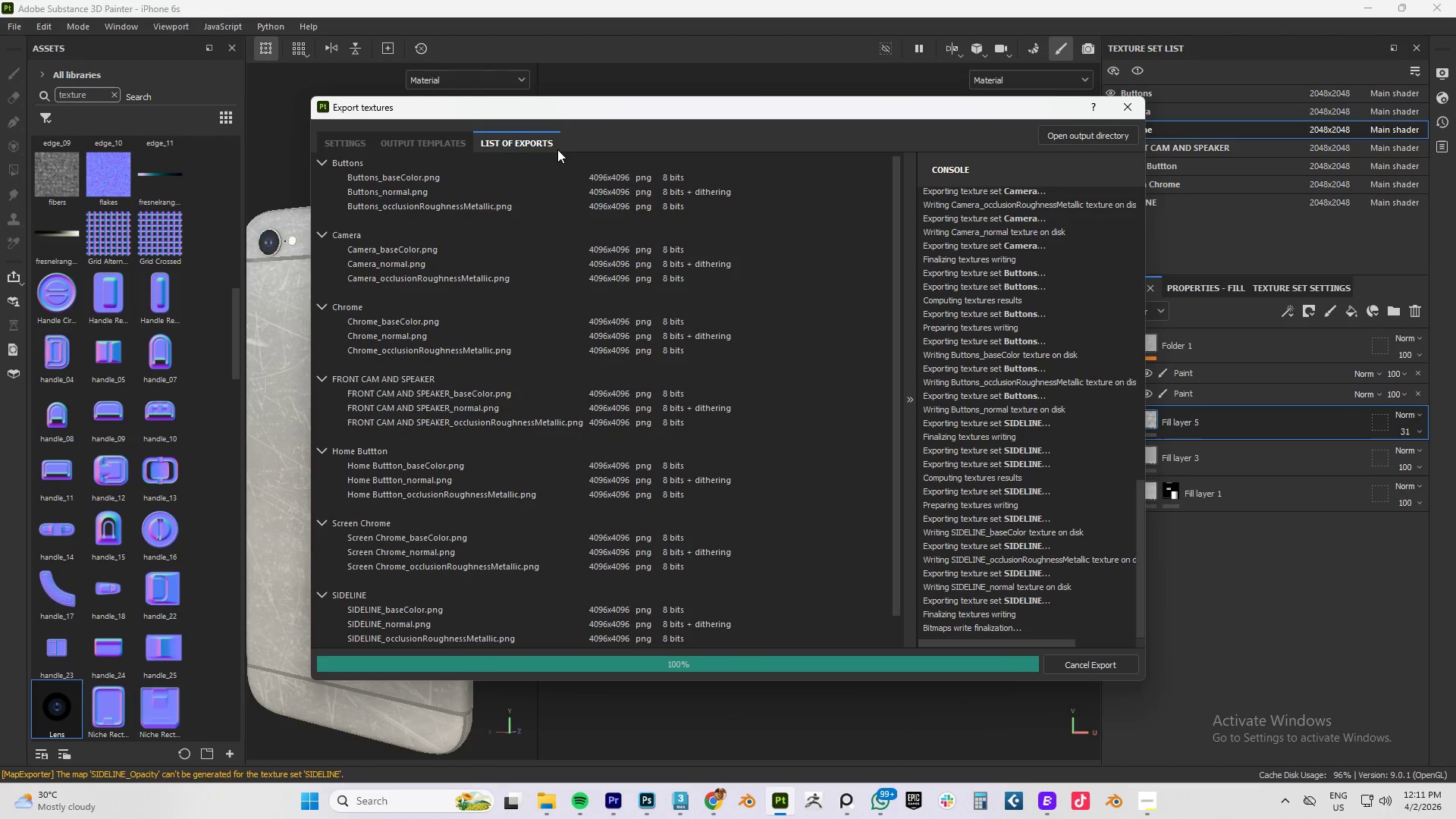 
wait(12.99)
 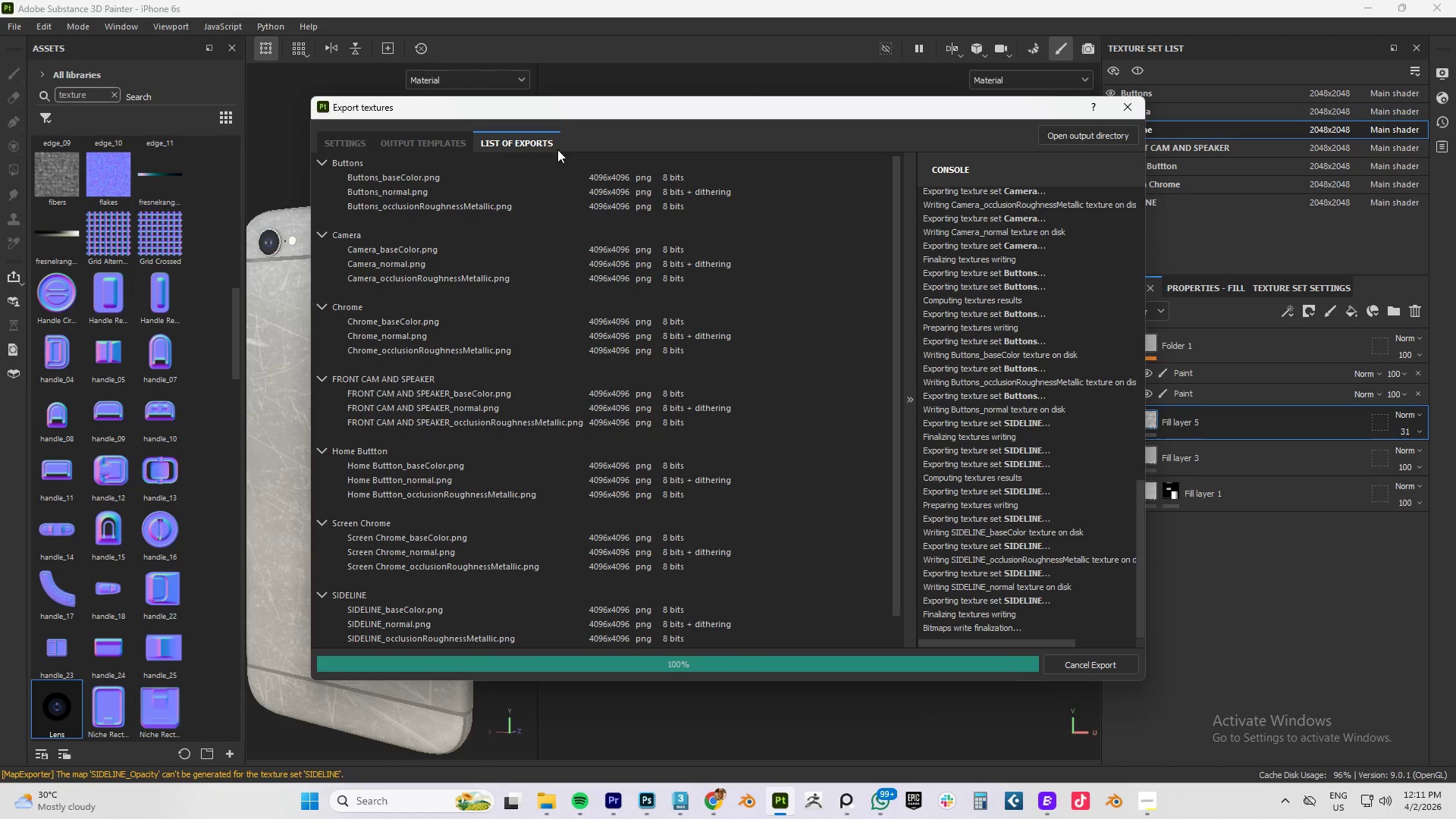 
left_click([358, 144])
 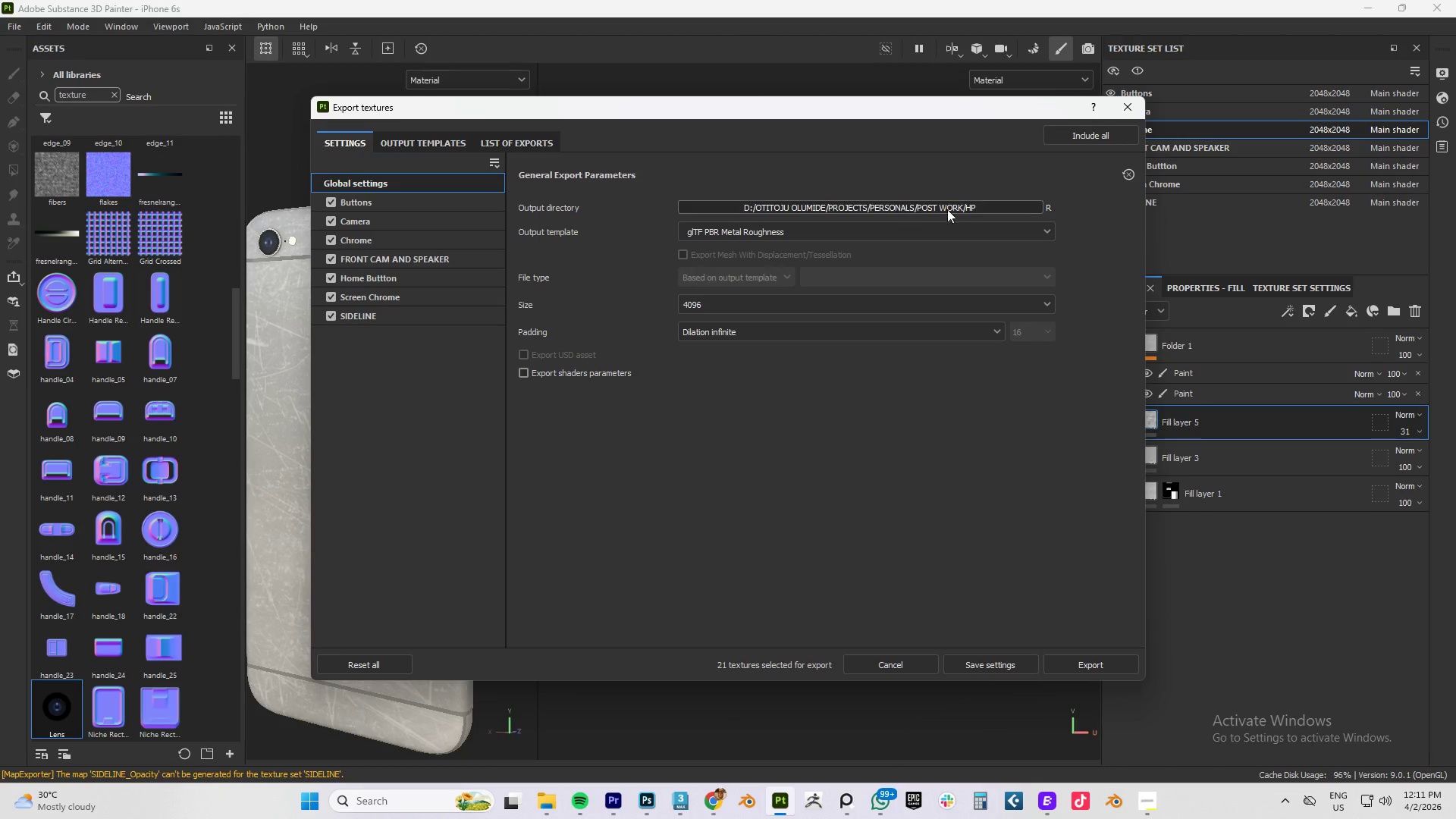 
left_click([966, 206])
 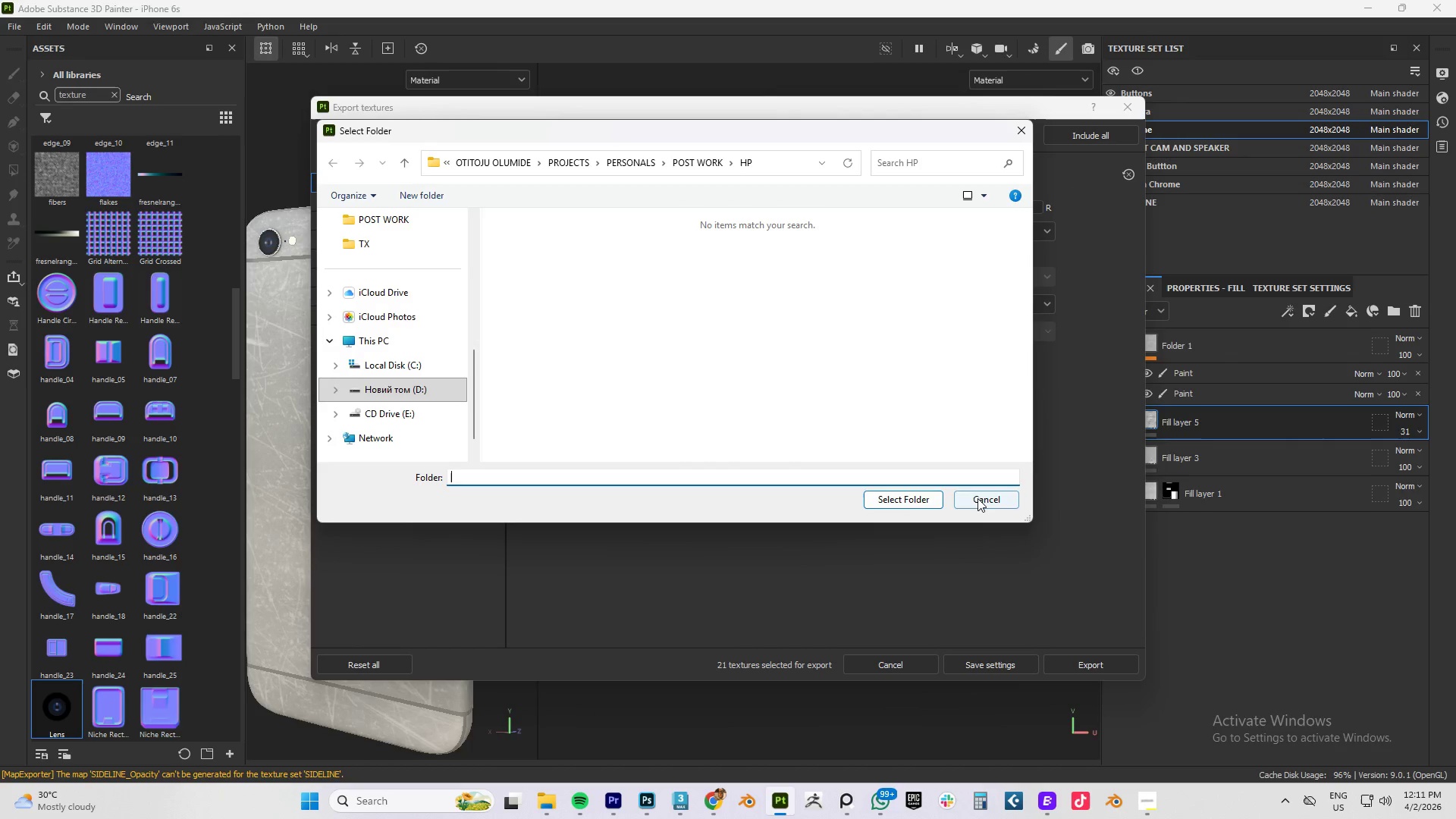 
left_click([697, 168])
 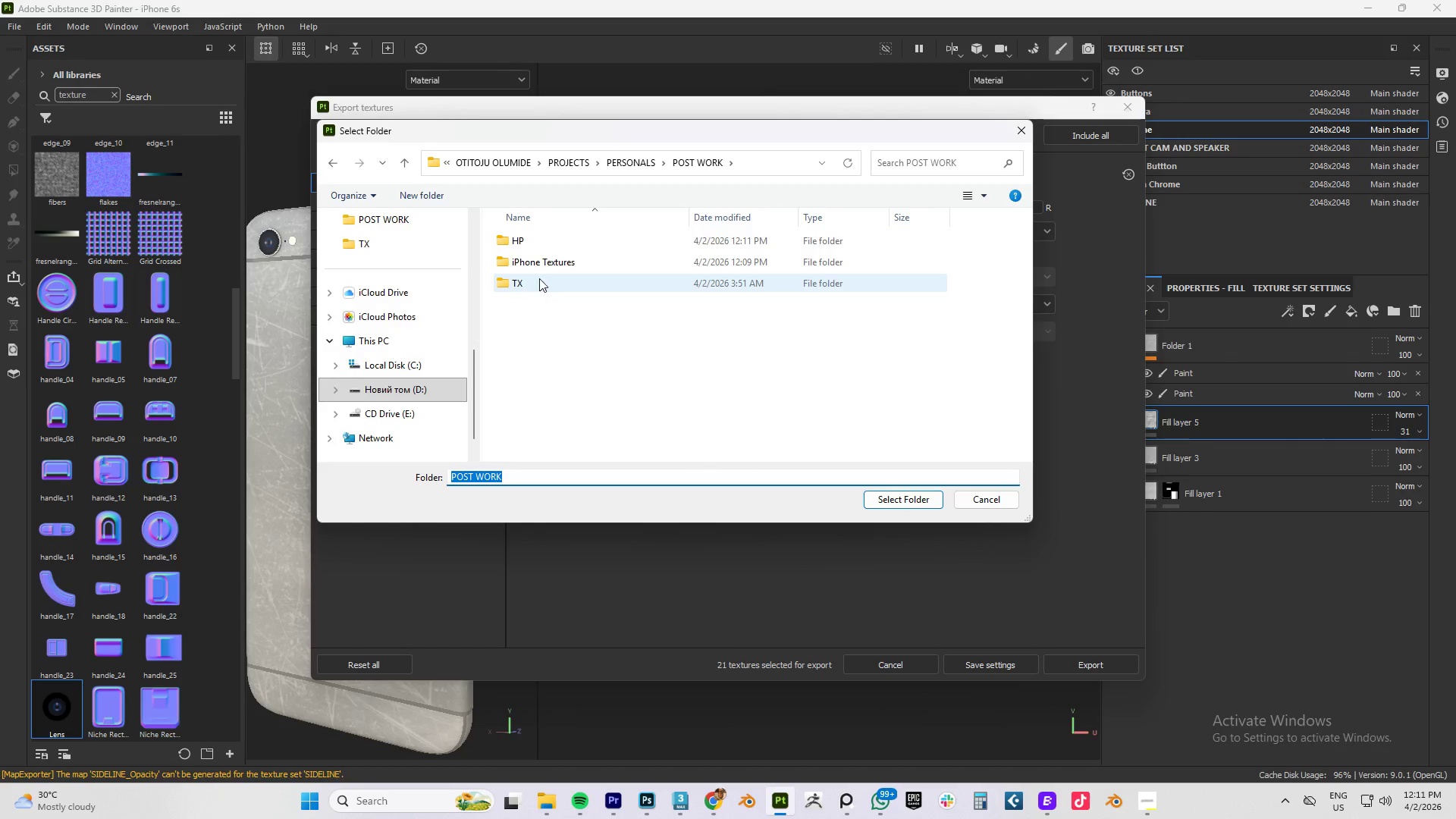 
double_click([548, 262])
 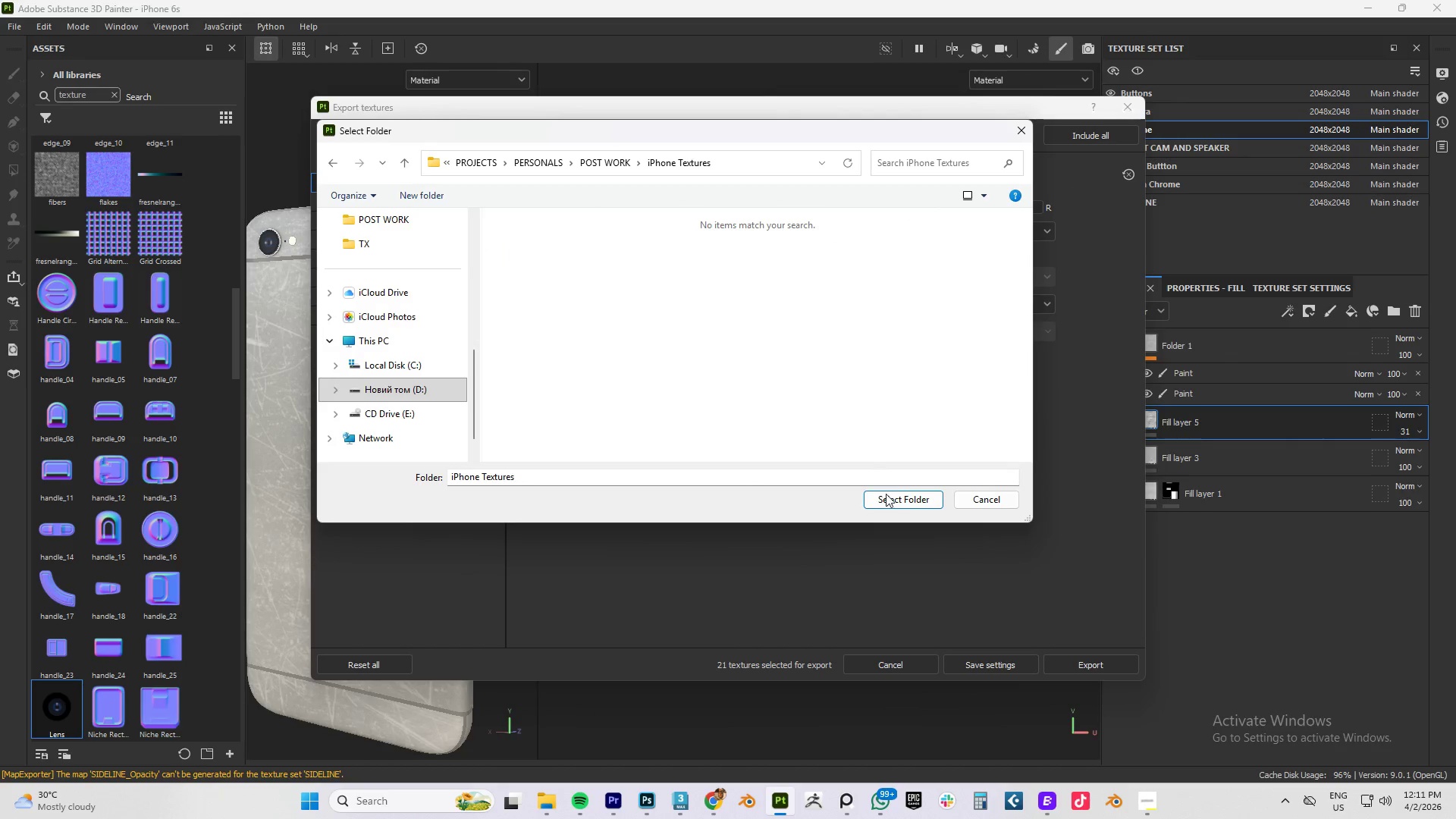 
left_click([890, 507])
 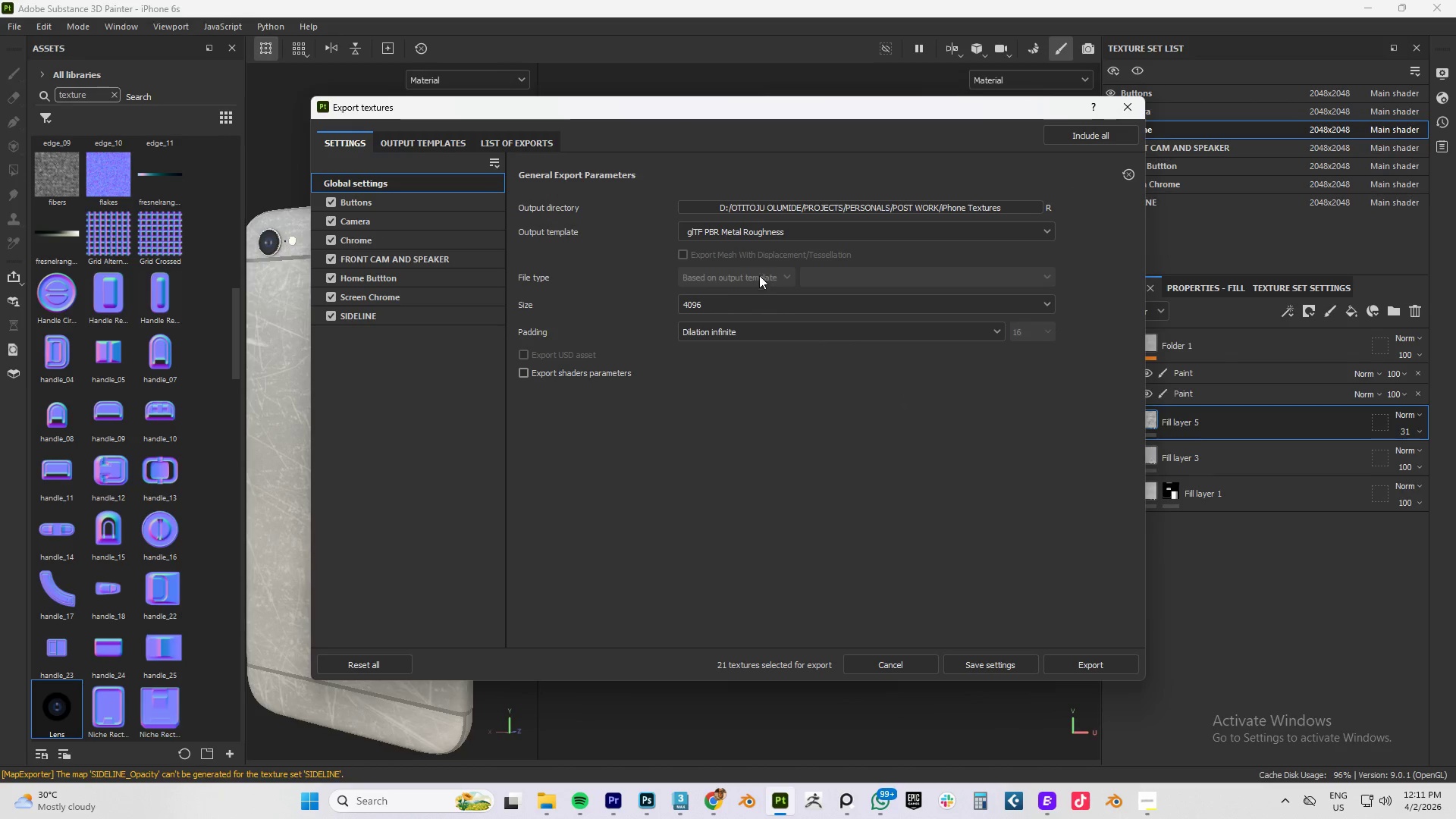 
left_click([744, 229])
 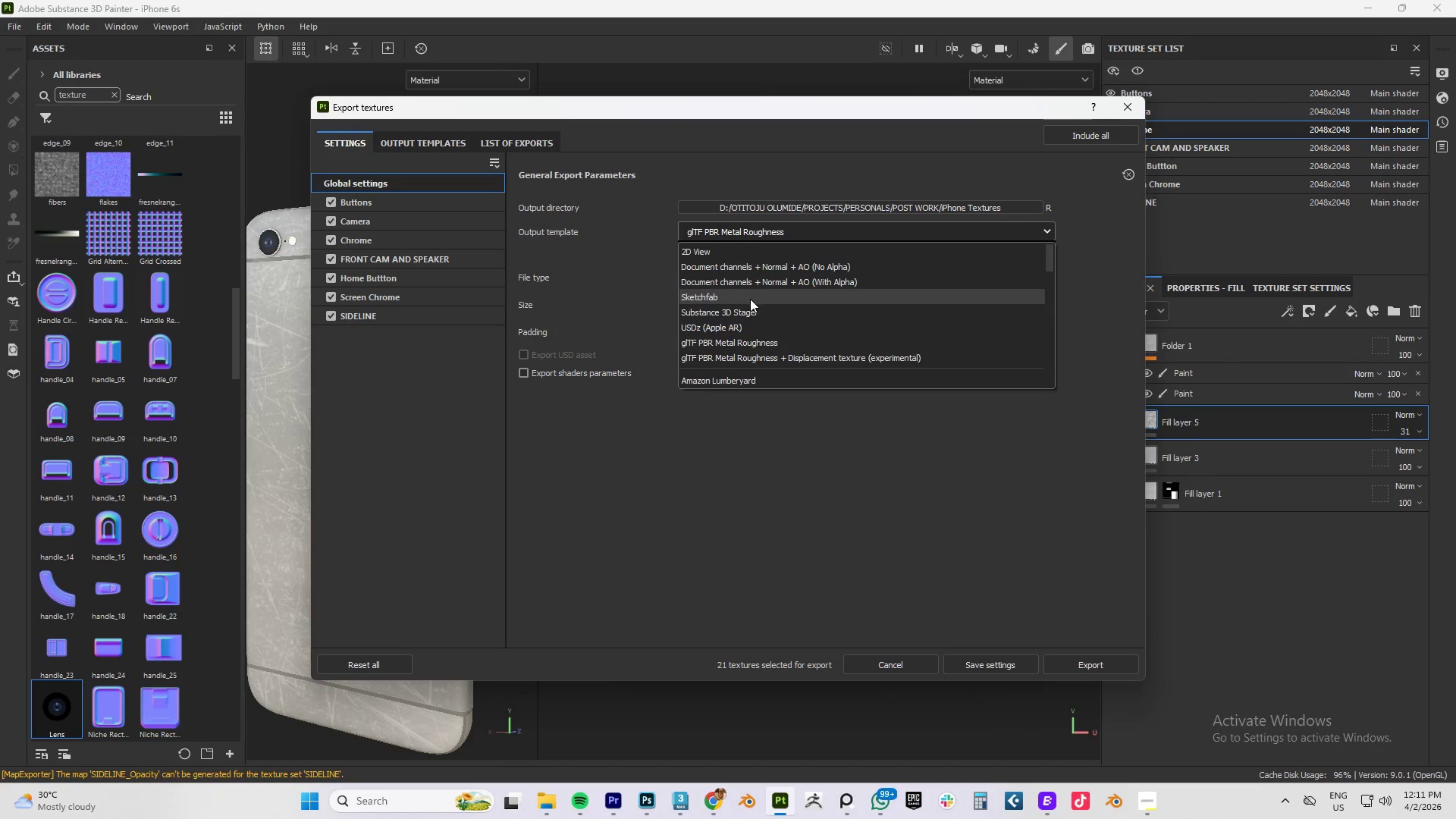 
left_click([698, 374])
 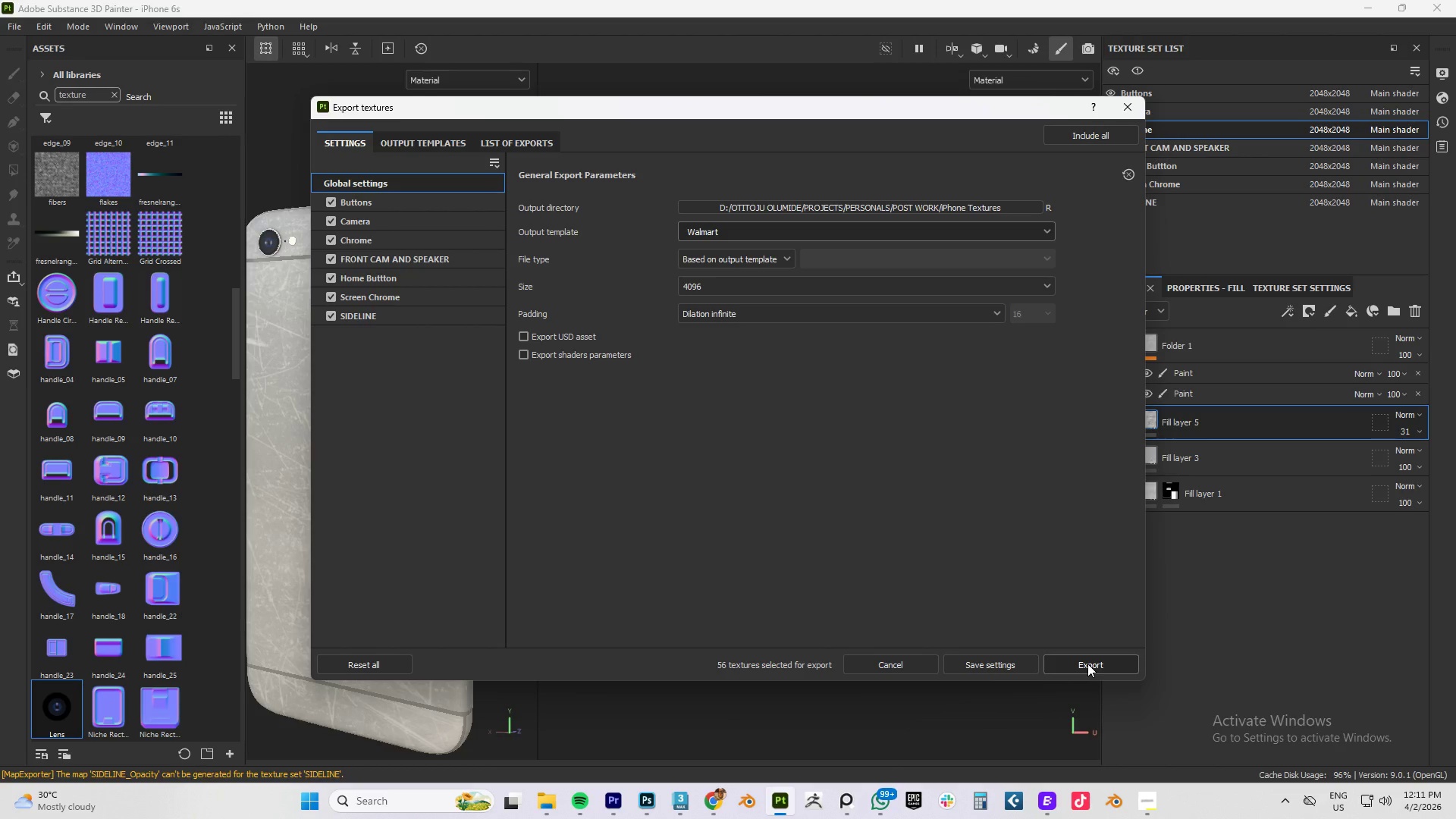 
scroll: coordinate [742, 359], scroll_direction: down, amount: 19.0
 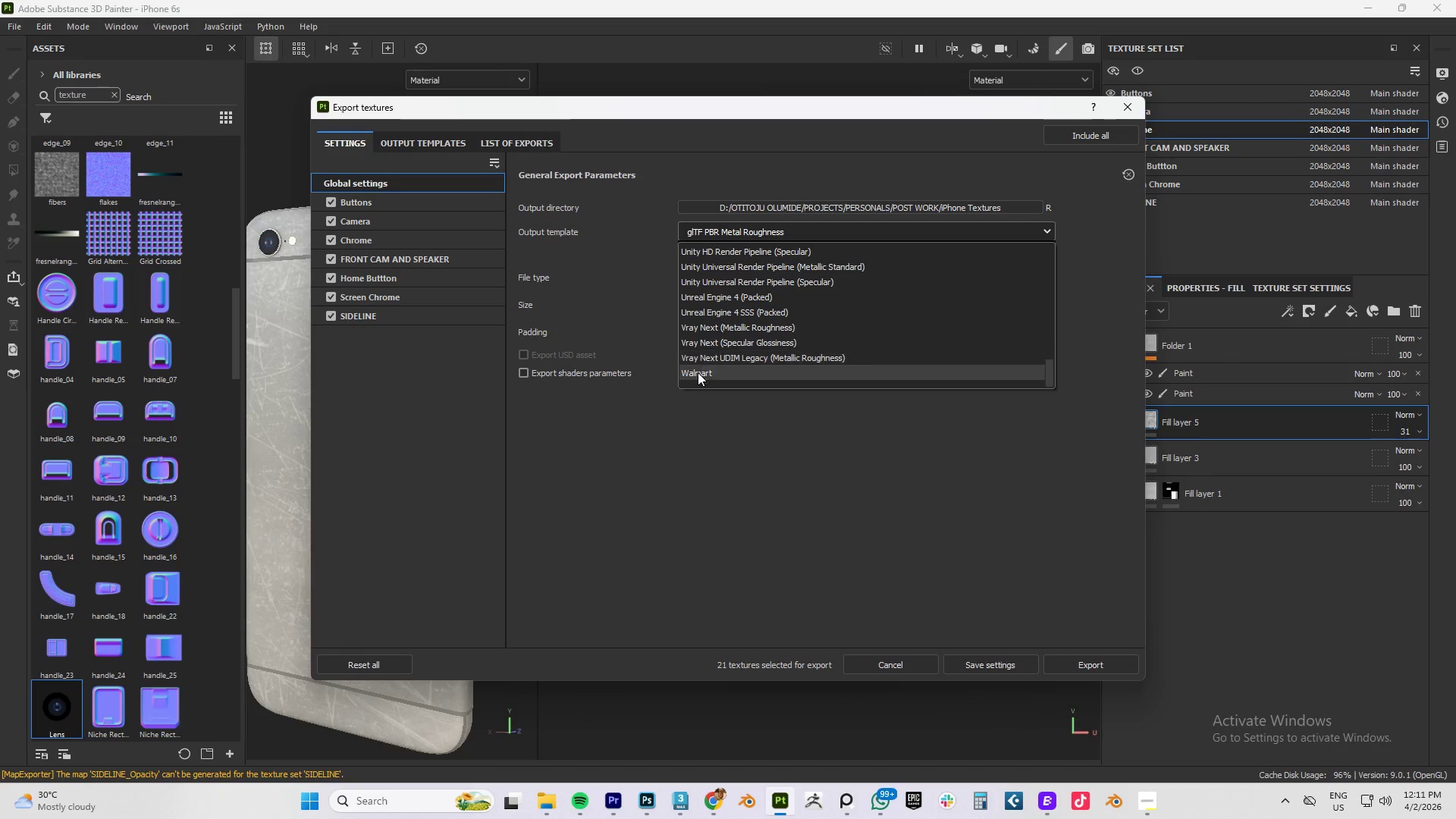 
left_click([1087, 664])
 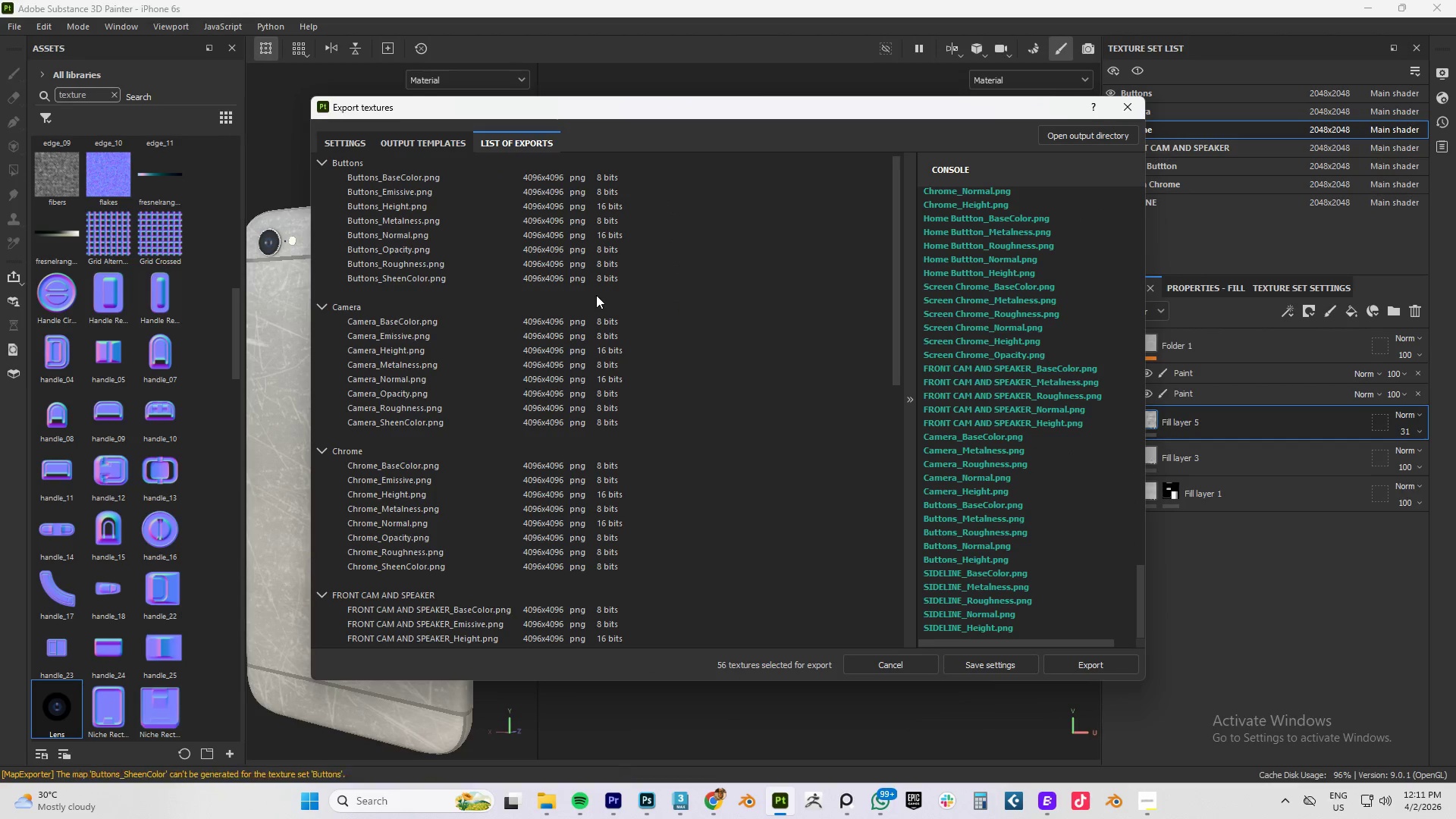 
wait(7.73)
 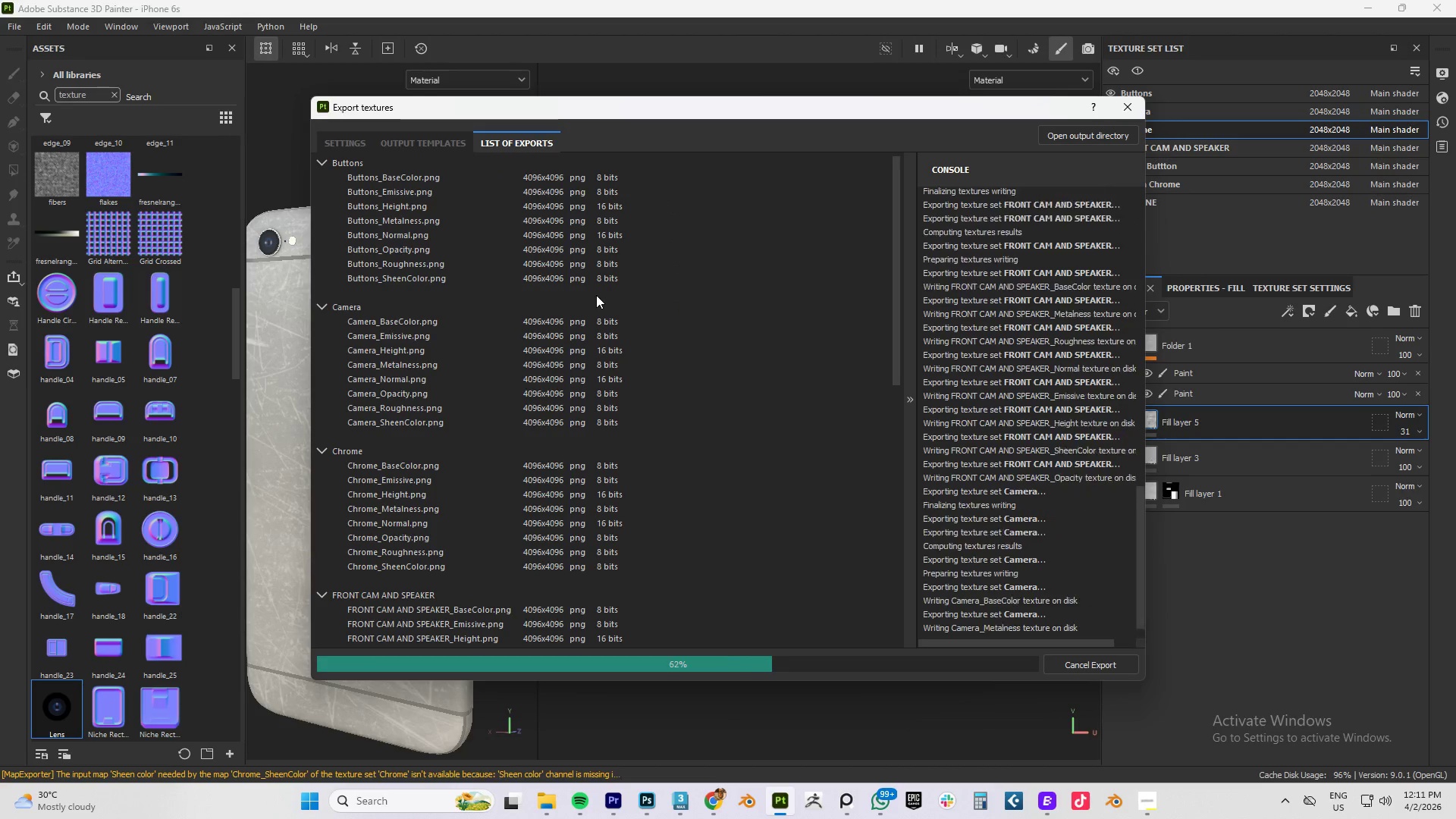 
left_click([1125, 105])
 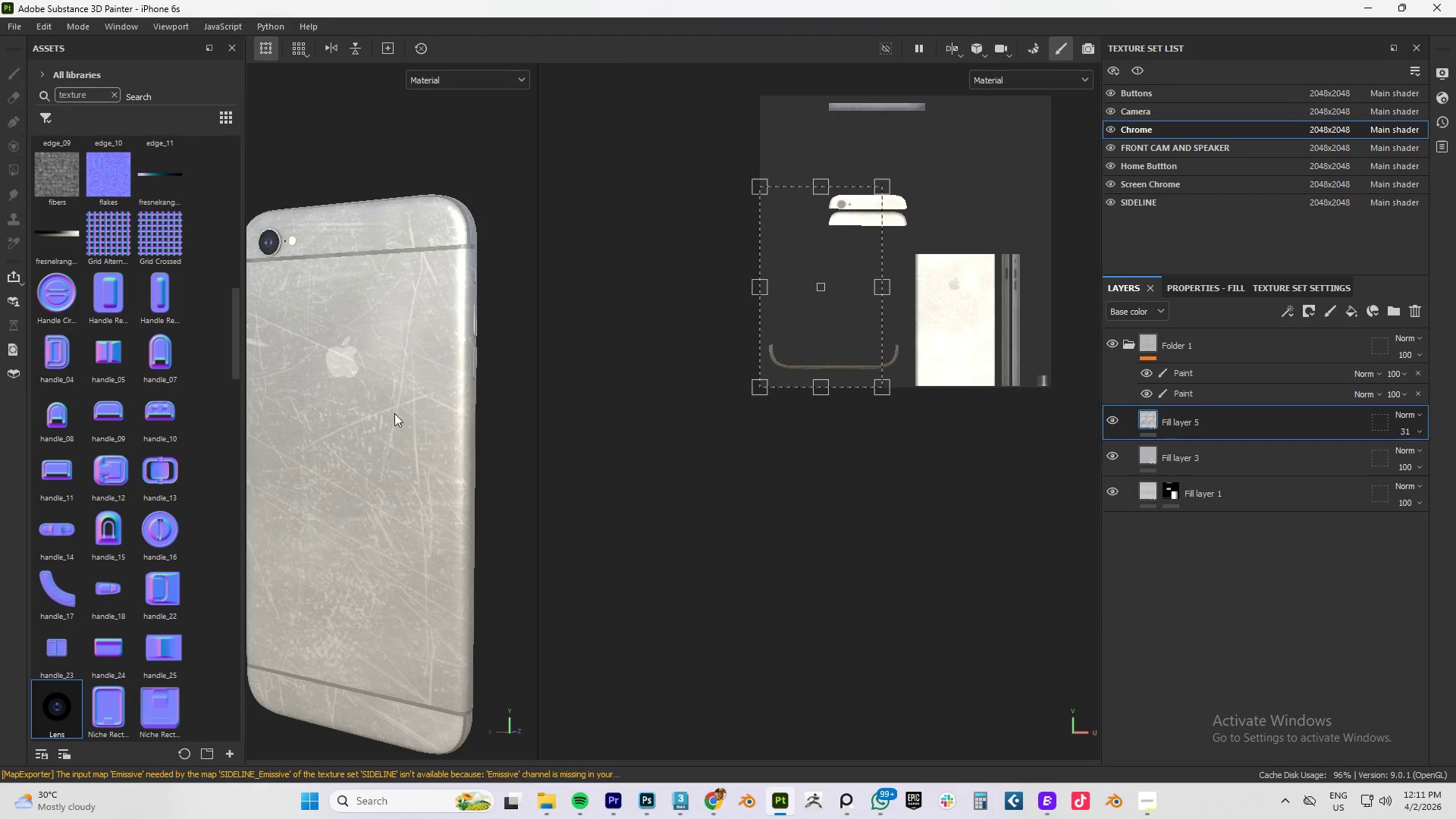 
hold_key(key=AltLeft, duration=1.5)
left_click_drag(start_coordinate=[347, 381], to_coordinate=[322, 378])
 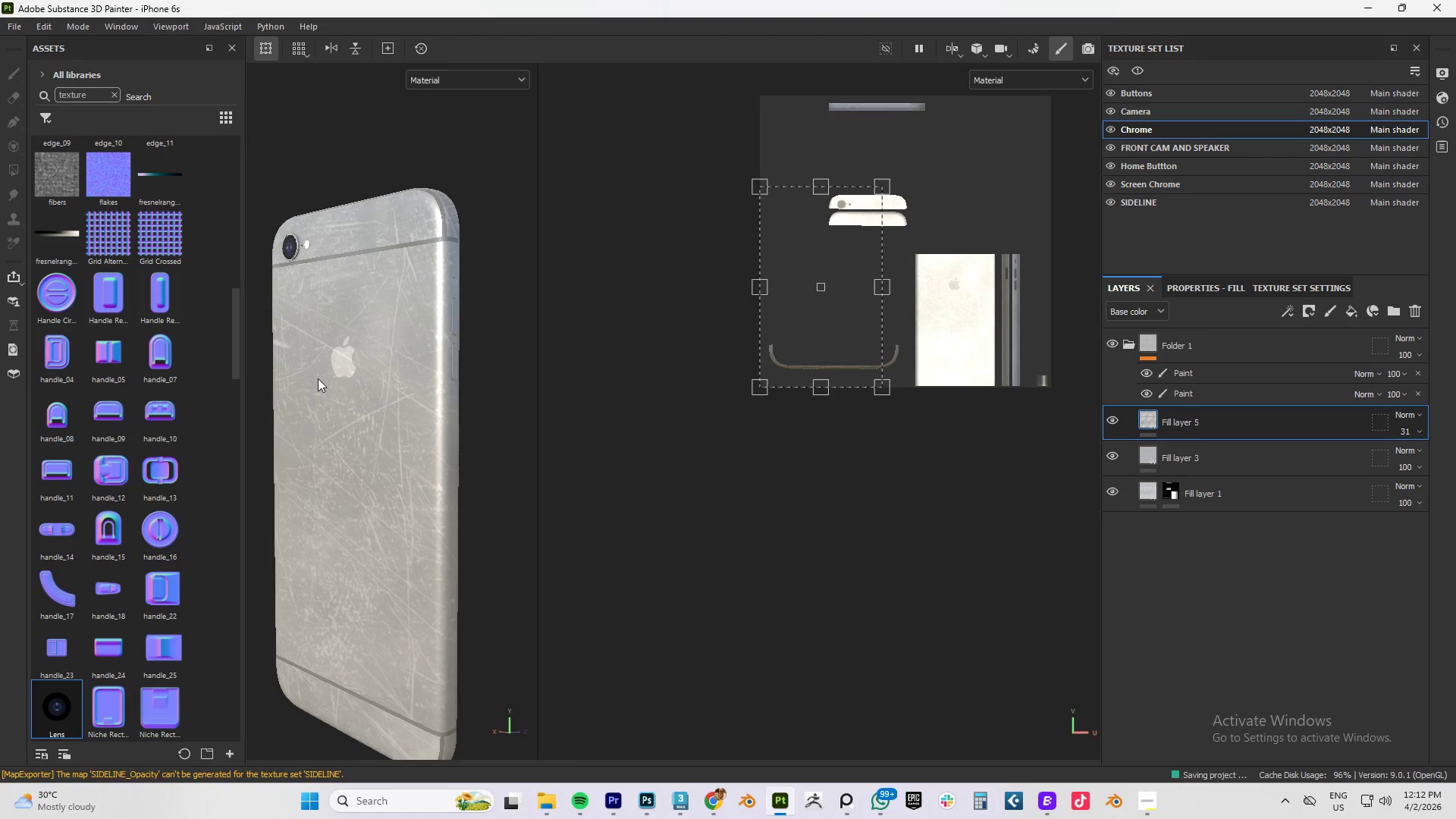 
hold_key(key=AltLeft, duration=1.5)
 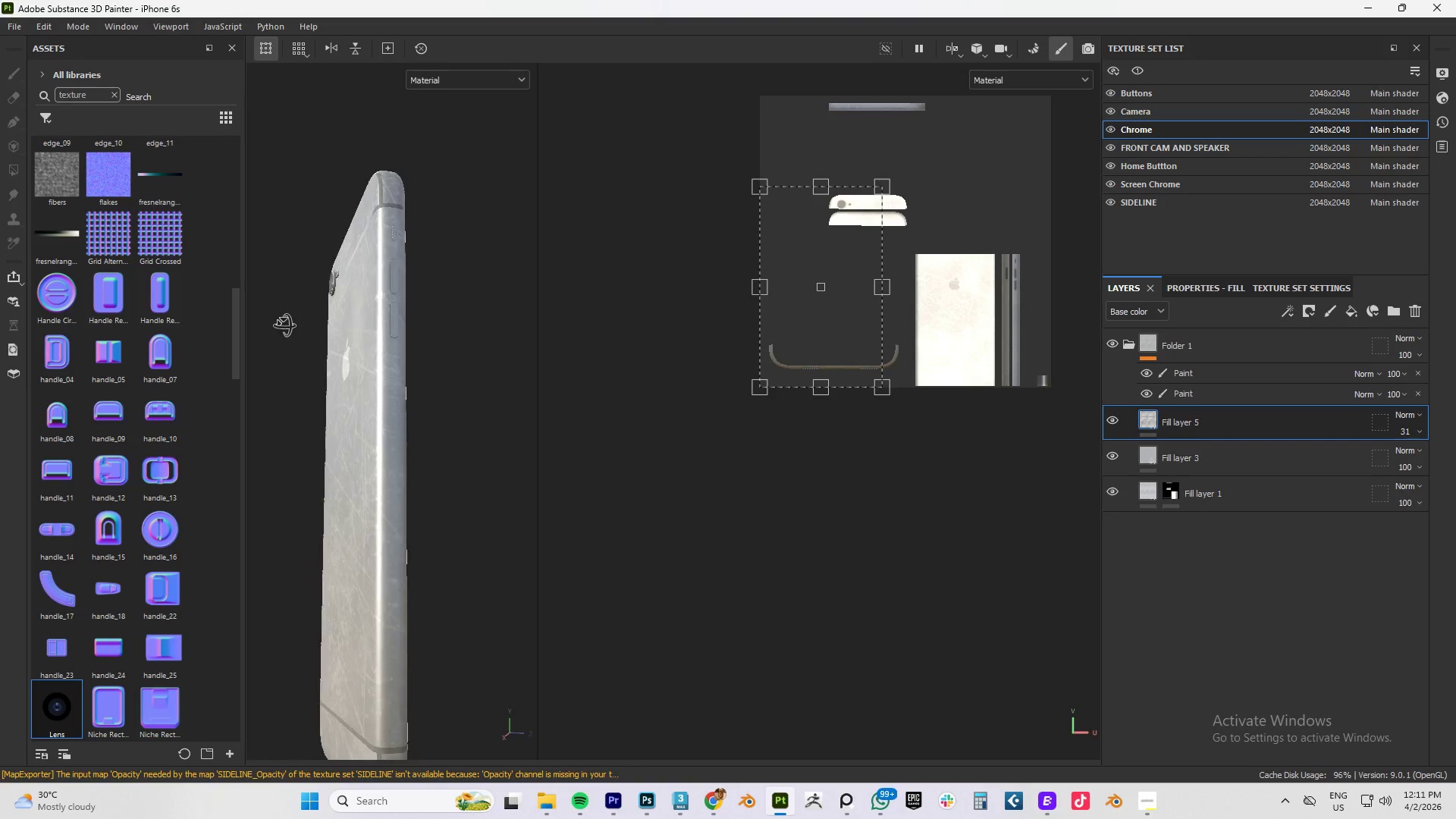 
hold_key(key=AltLeft, duration=1.5)
 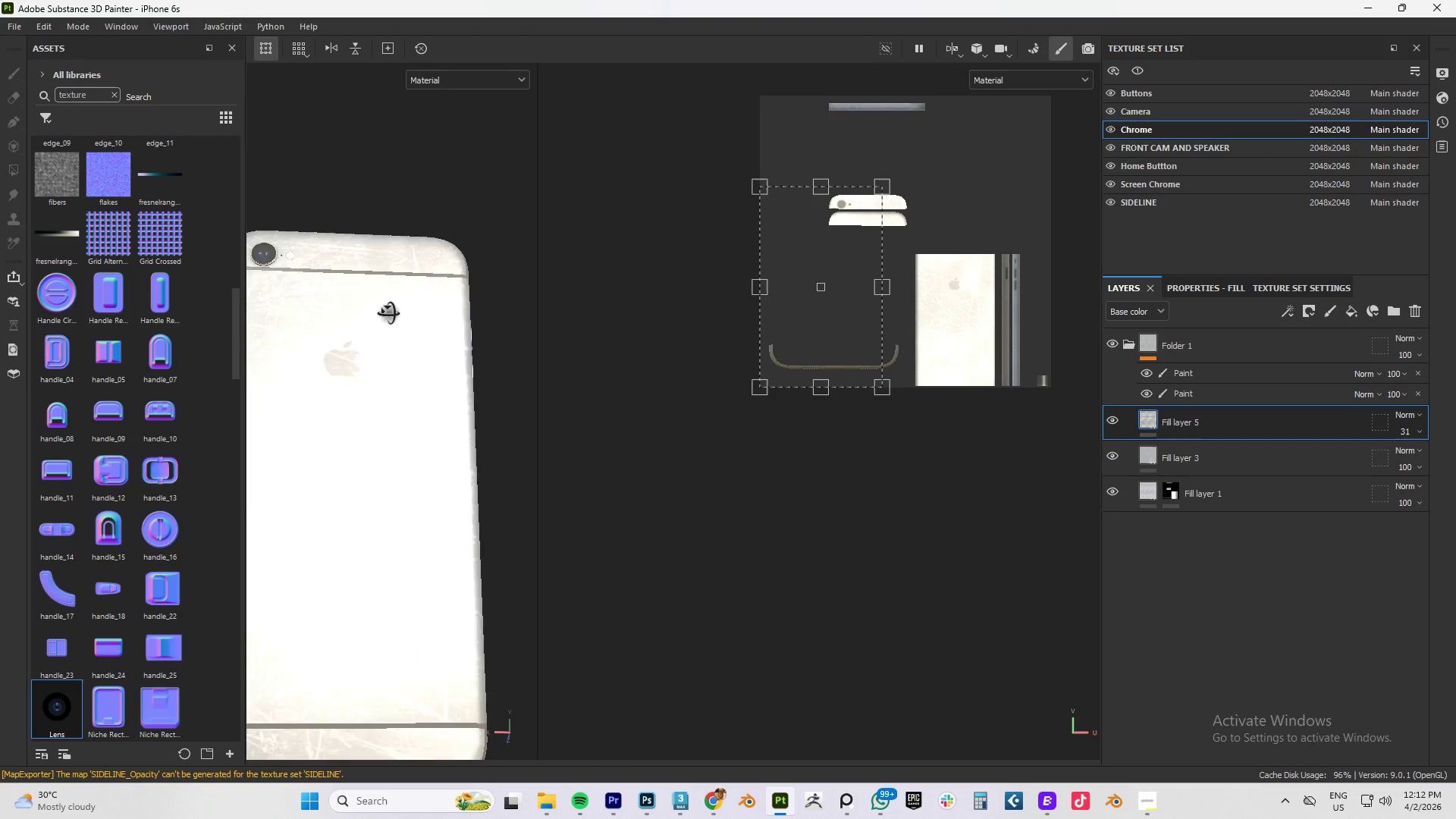 
hold_key(key=AltLeft, duration=1.11)
 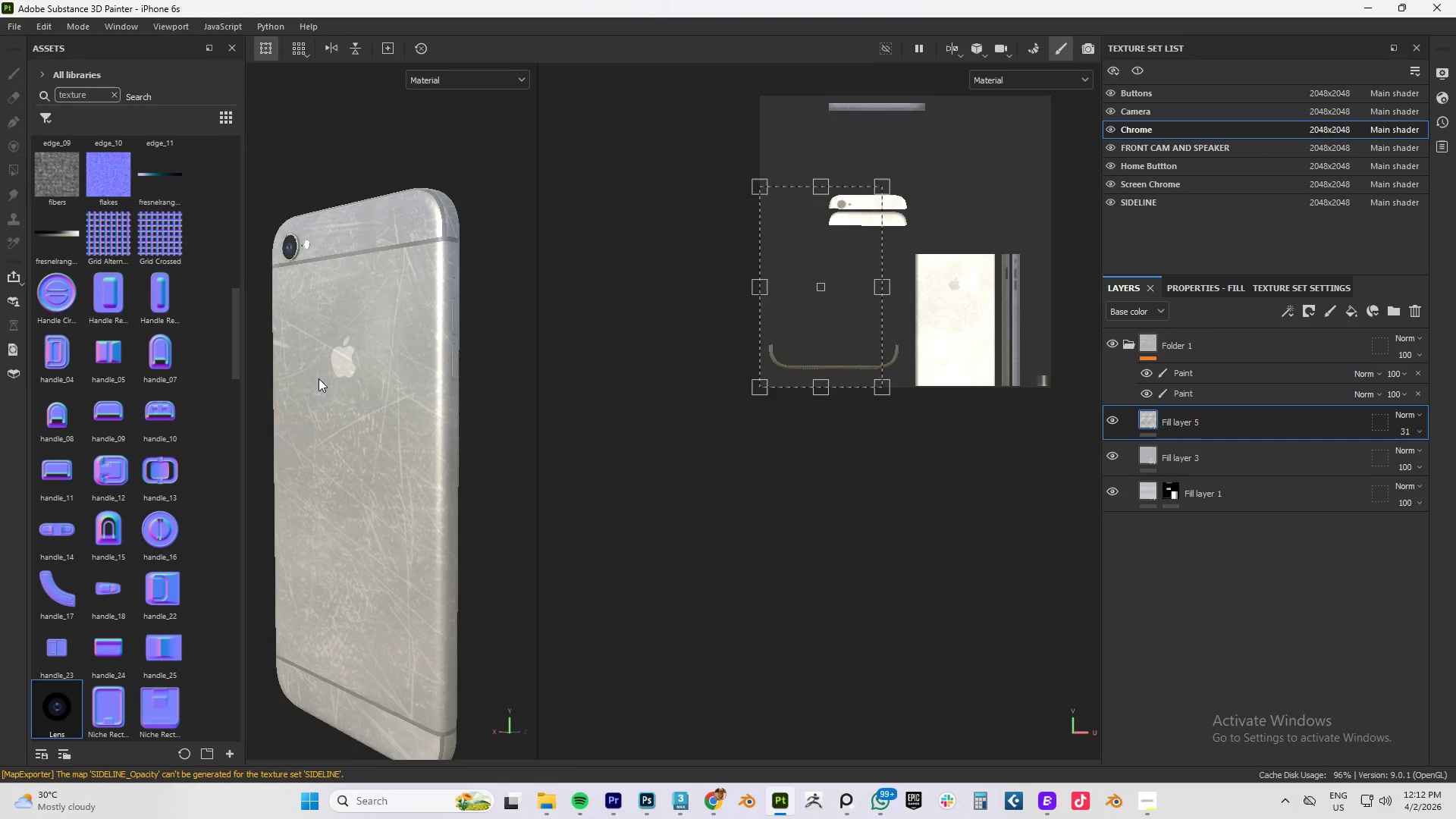 
key(Control+S)
 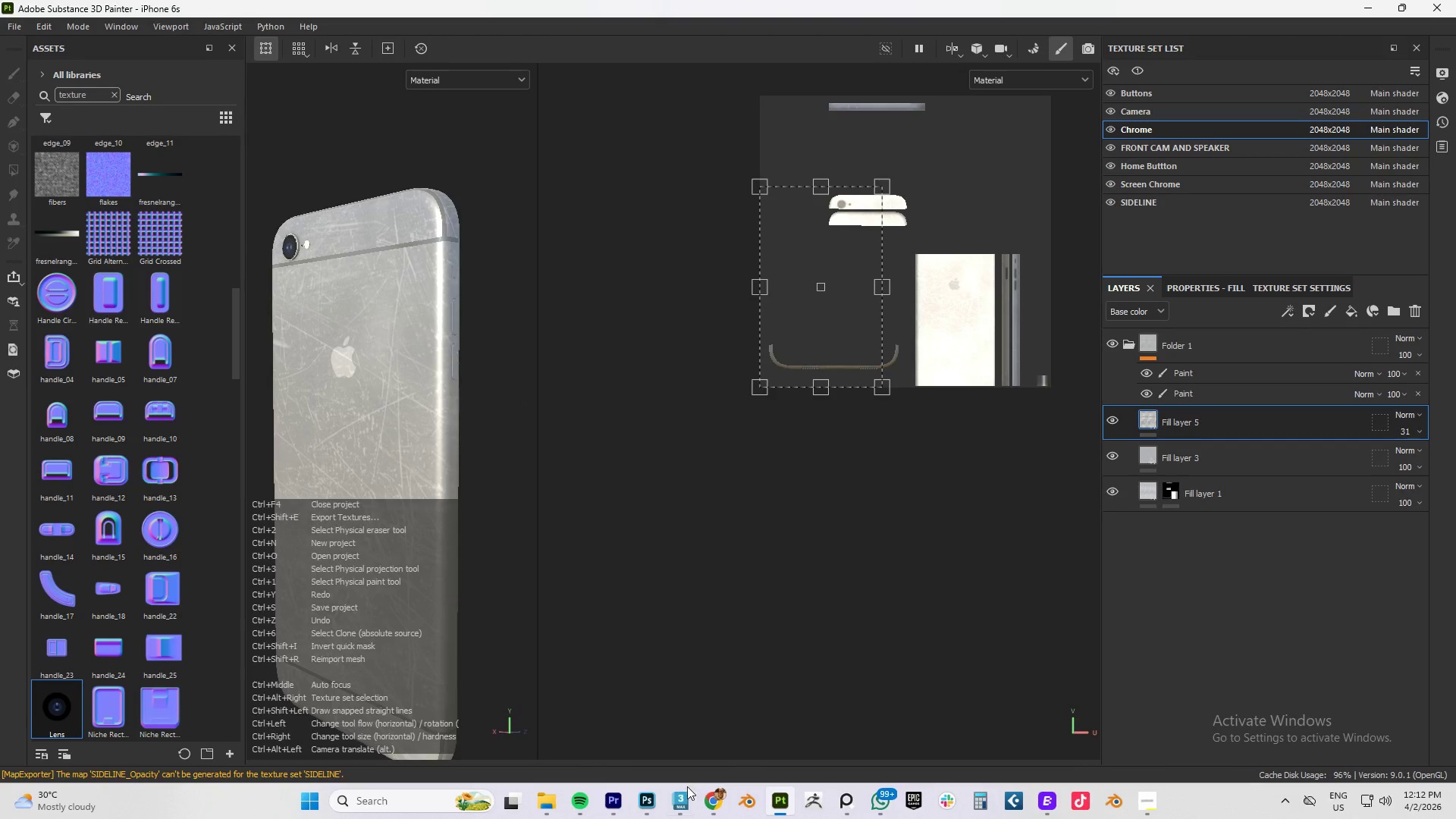 
left_click([672, 804])
 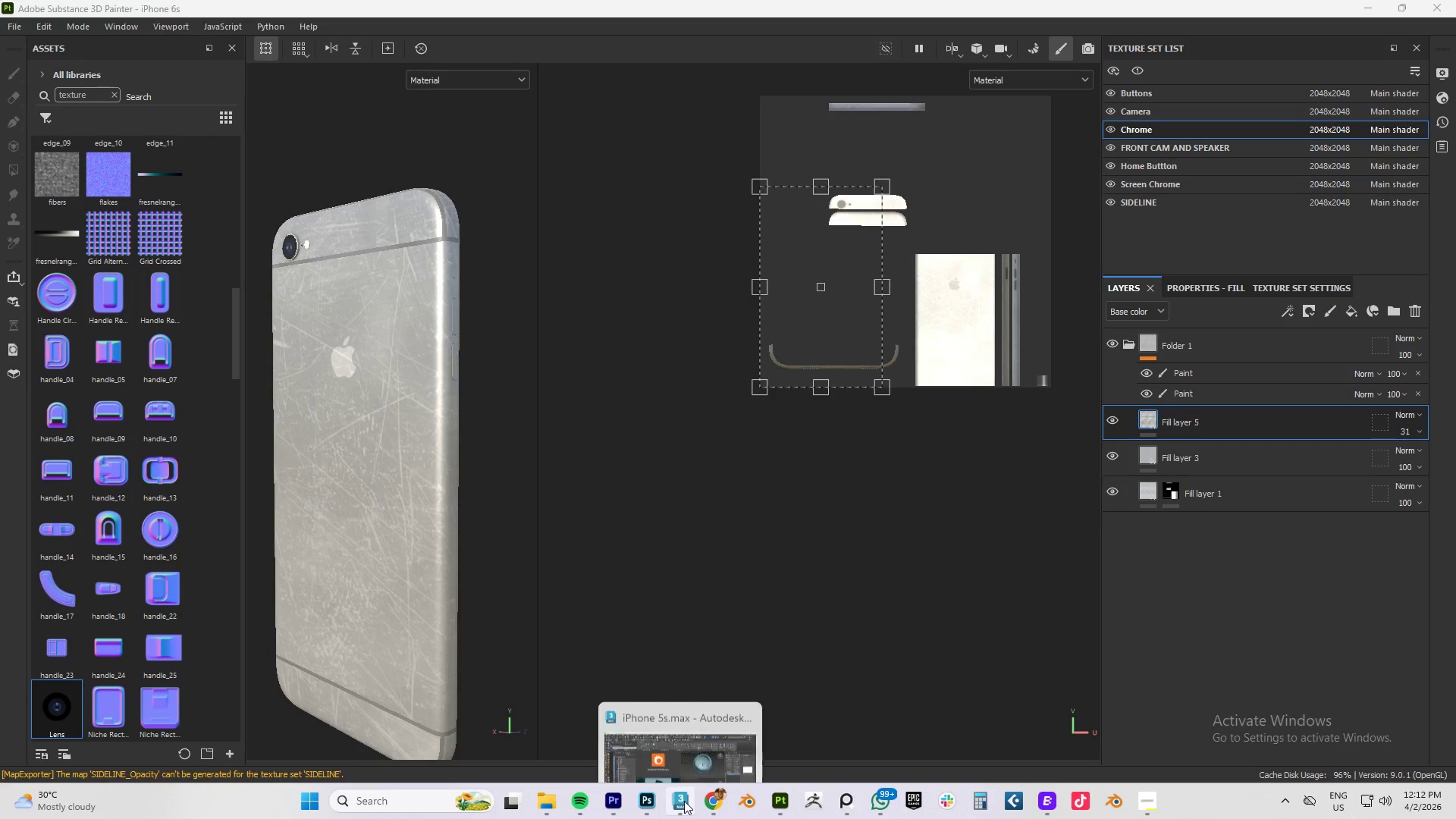 
left_click([692, 748])
 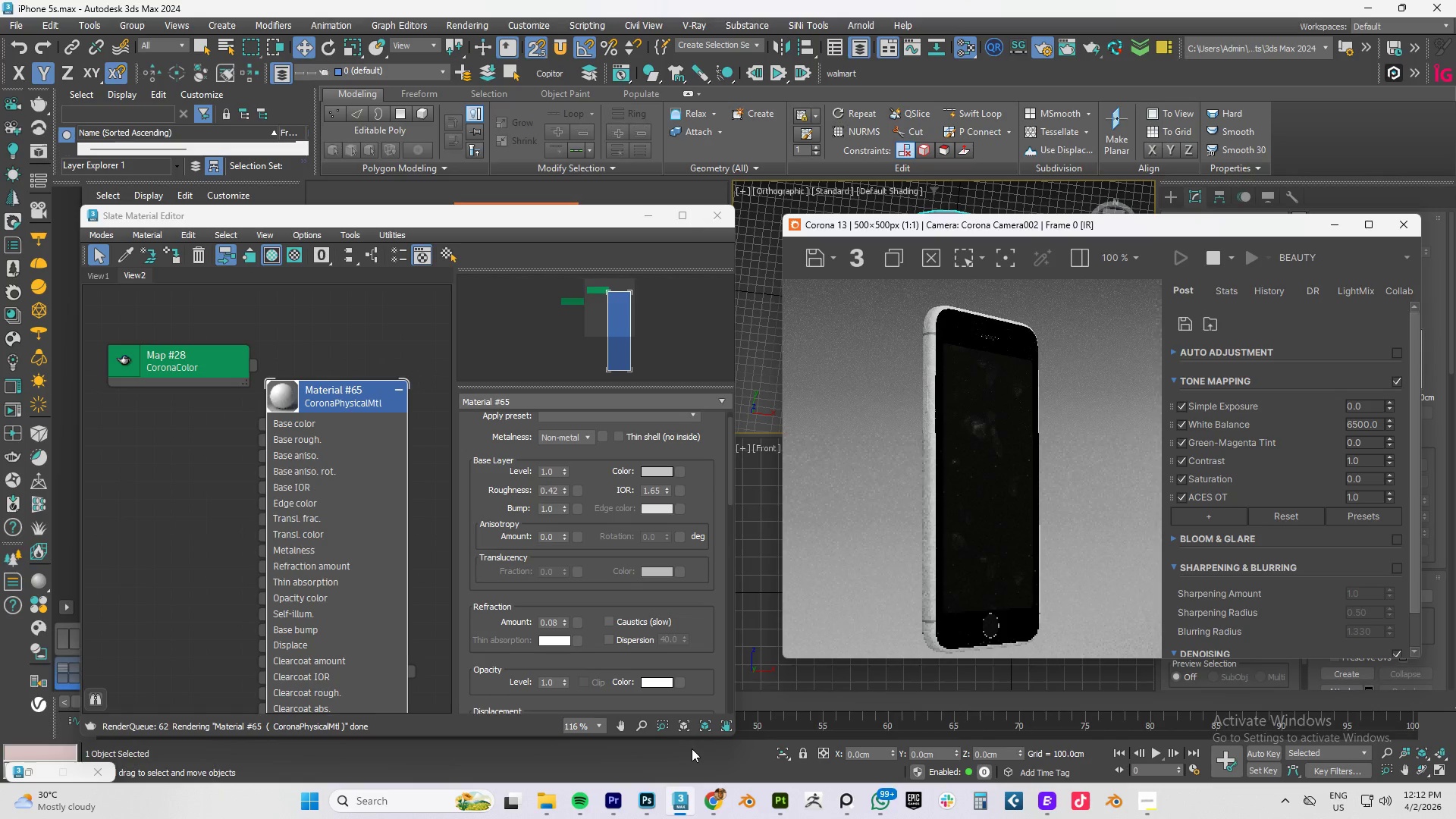 
scroll: coordinate [940, 345], scroll_direction: up, amount: 3.0
 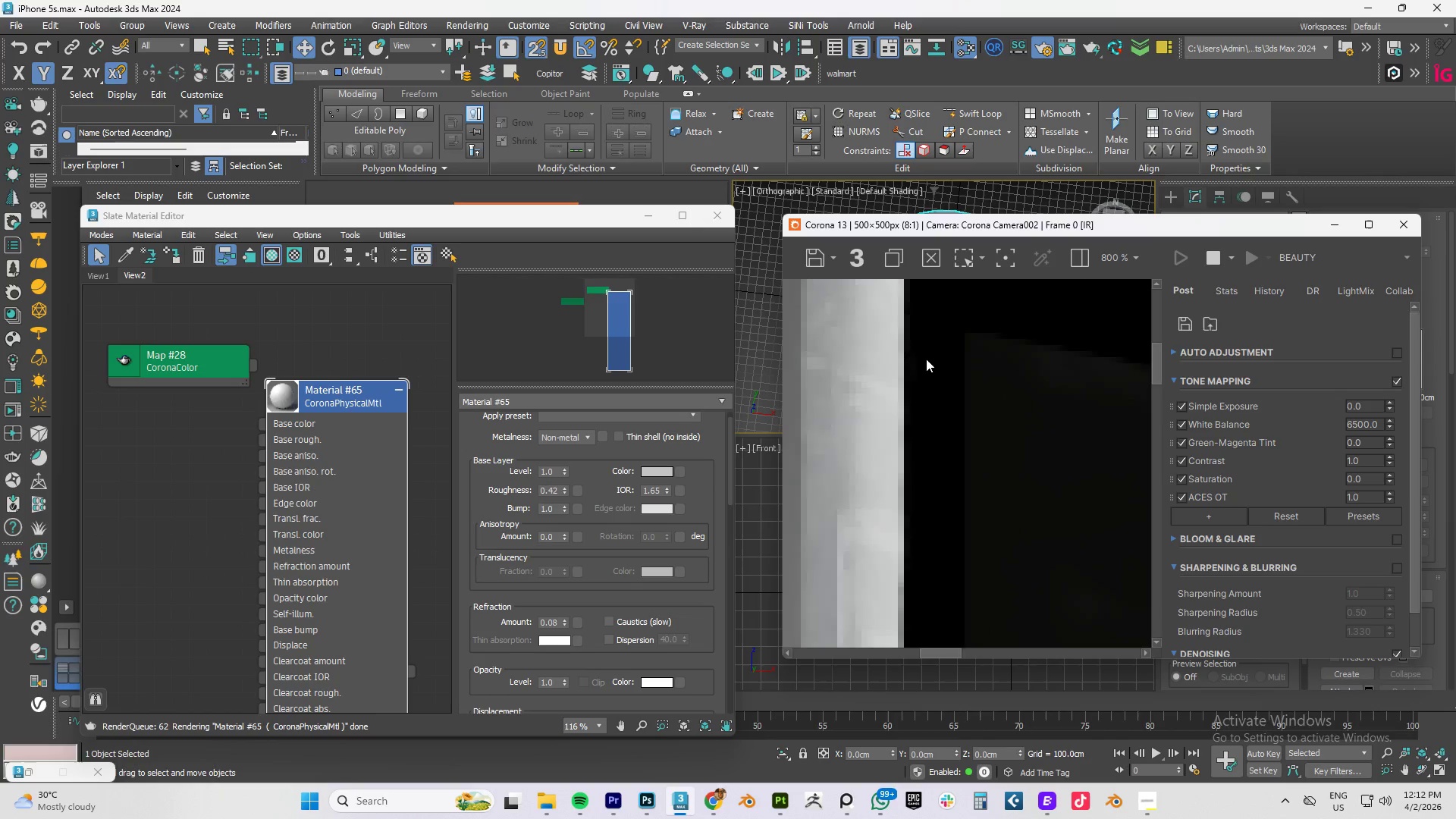 
scroll: coordinate [933, 371], scroll_direction: down, amount: 4.0
 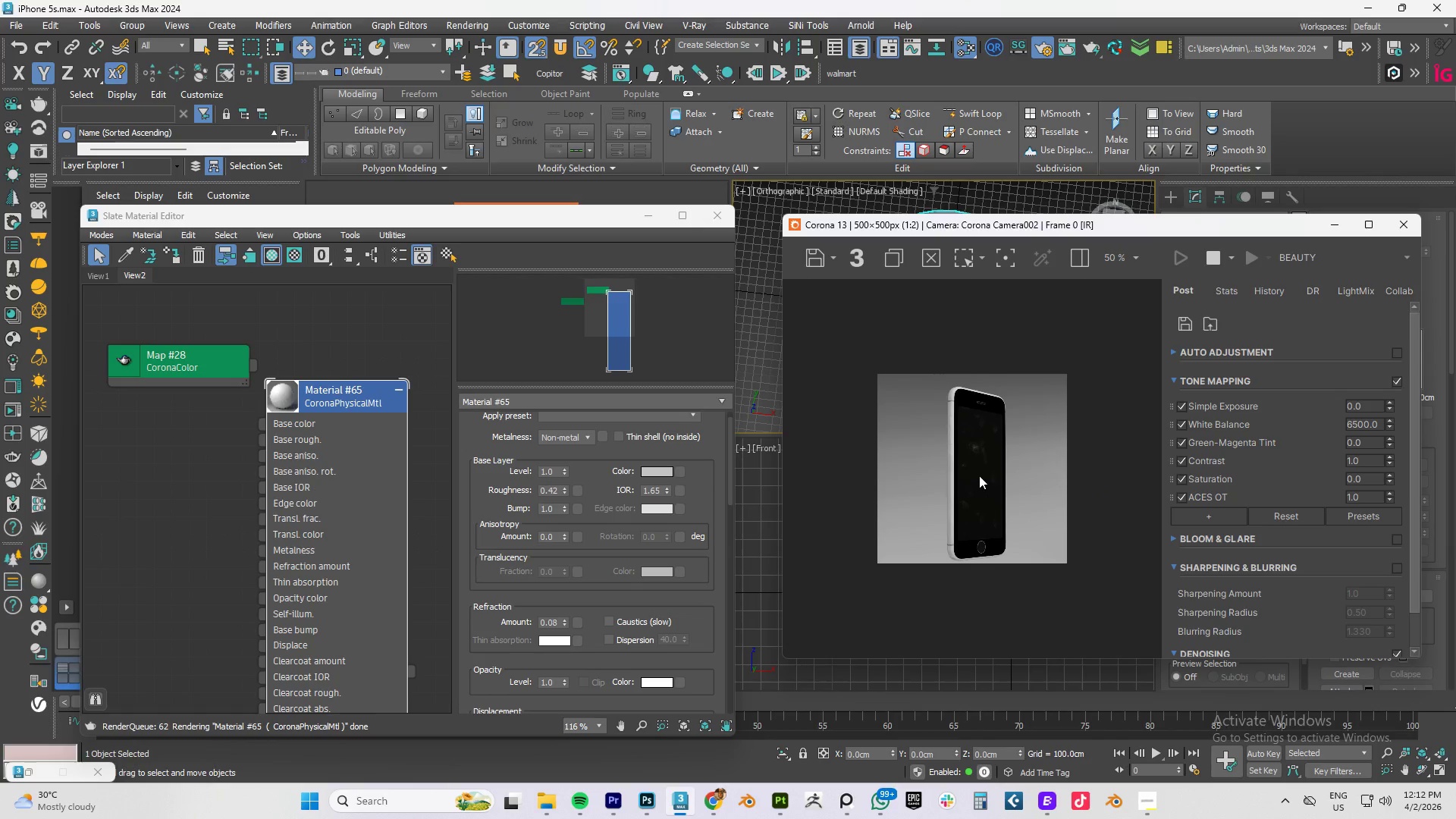 
scroll: coordinate [979, 475], scroll_direction: up, amount: 1.0
 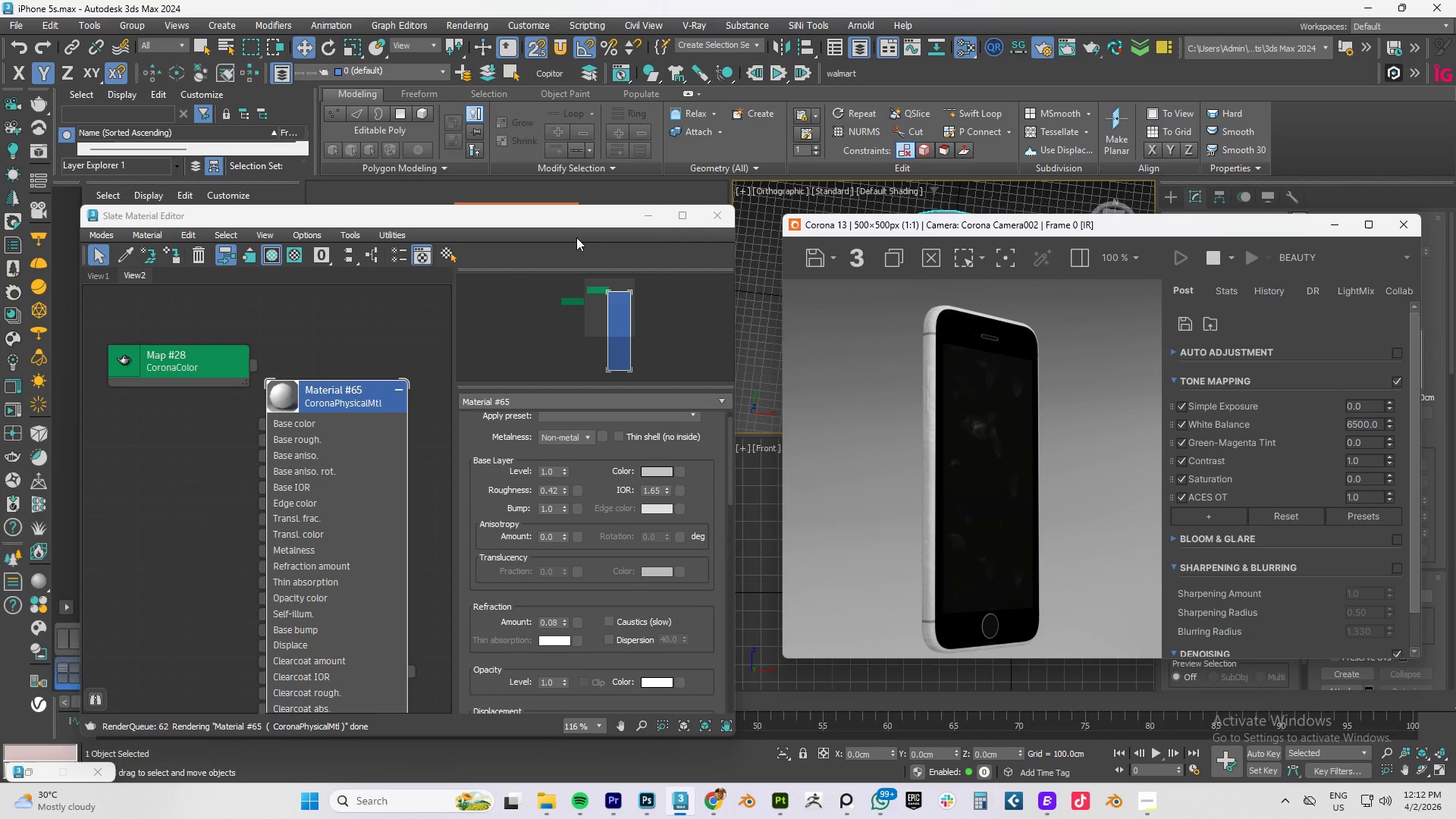 
key(Control+S)
 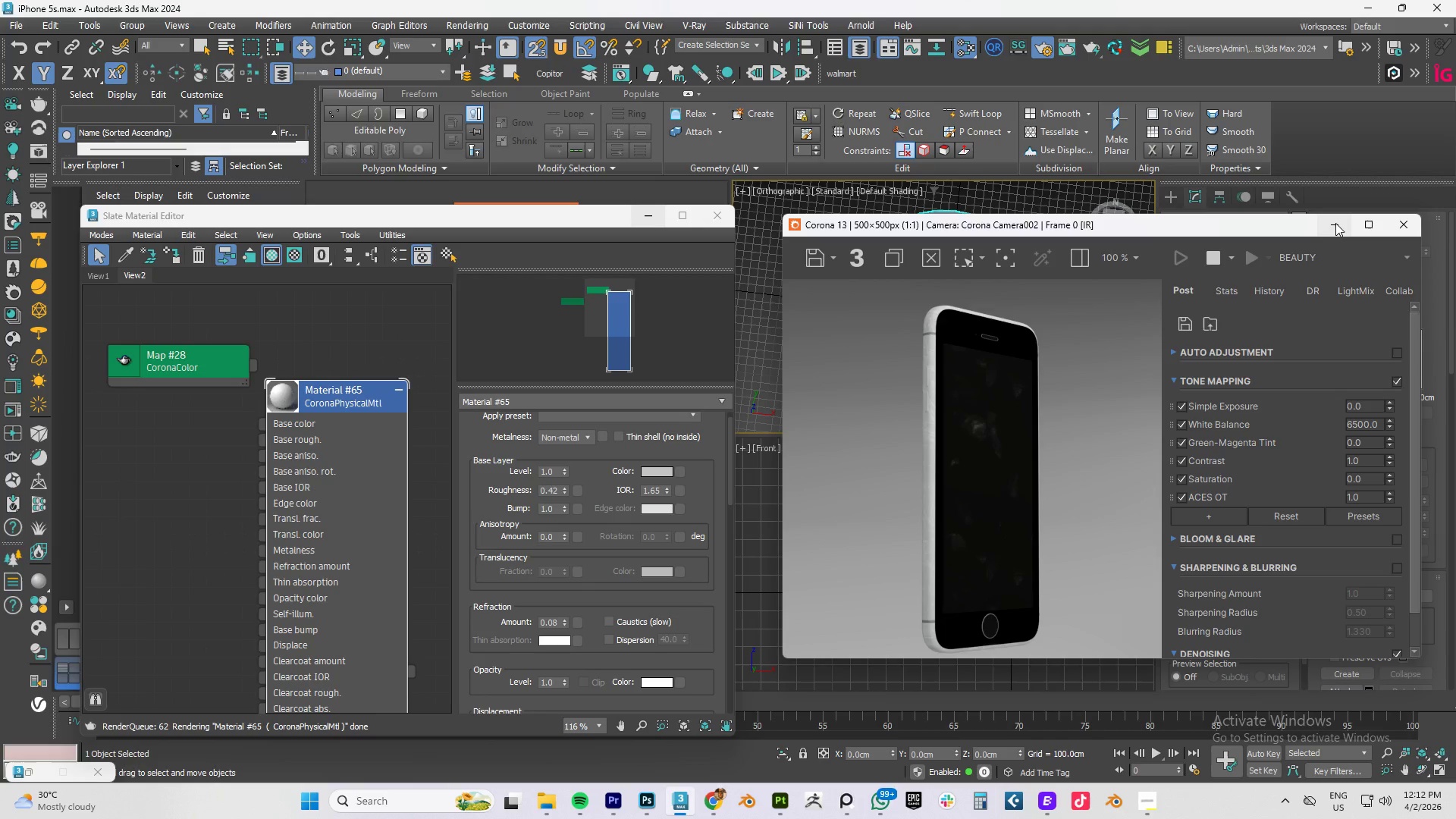 
wait(14.0)
 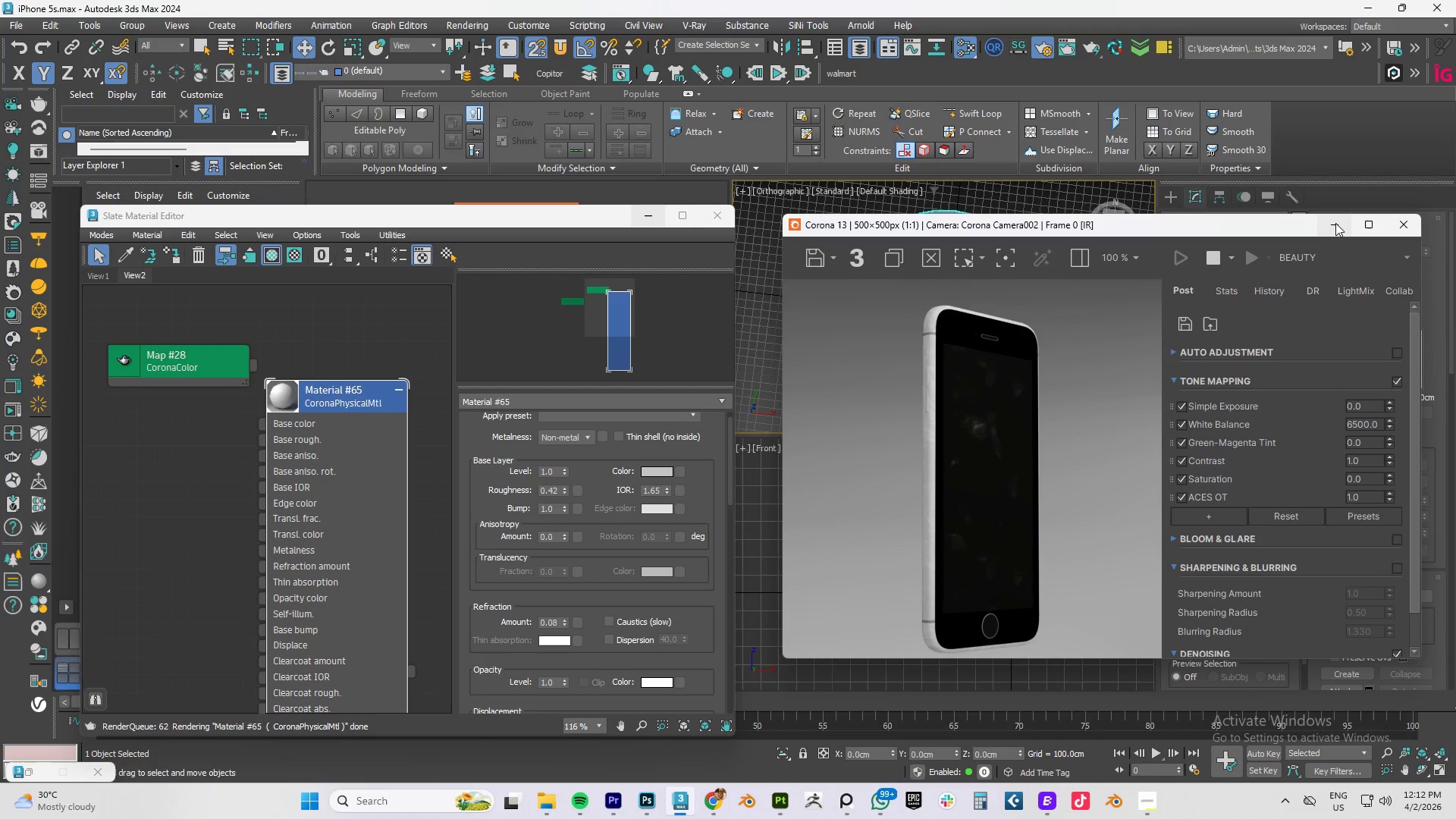 
key(Control+S)
 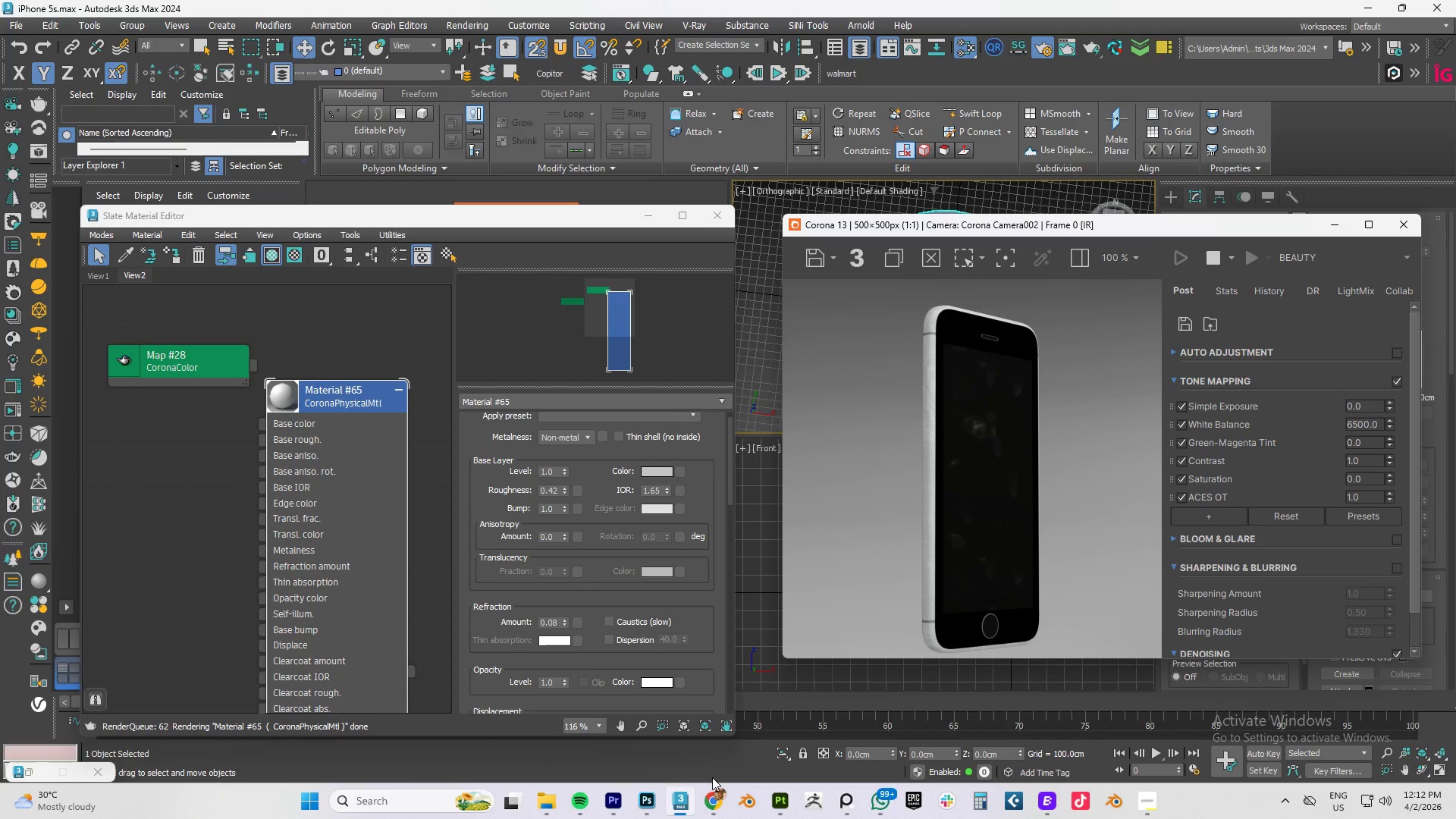 
left_click([1144, 802])